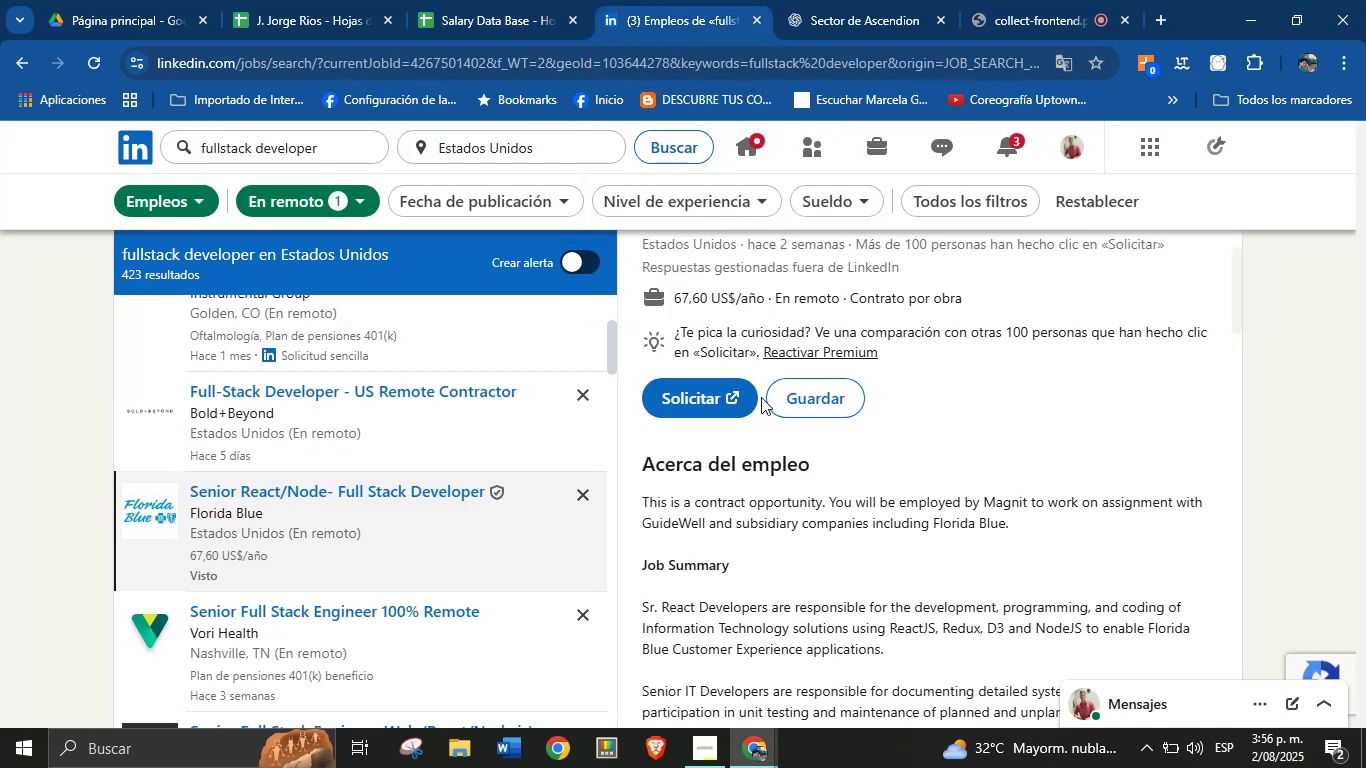 
scroll: coordinate [818, 475], scroll_direction: down, amount: 2.0
 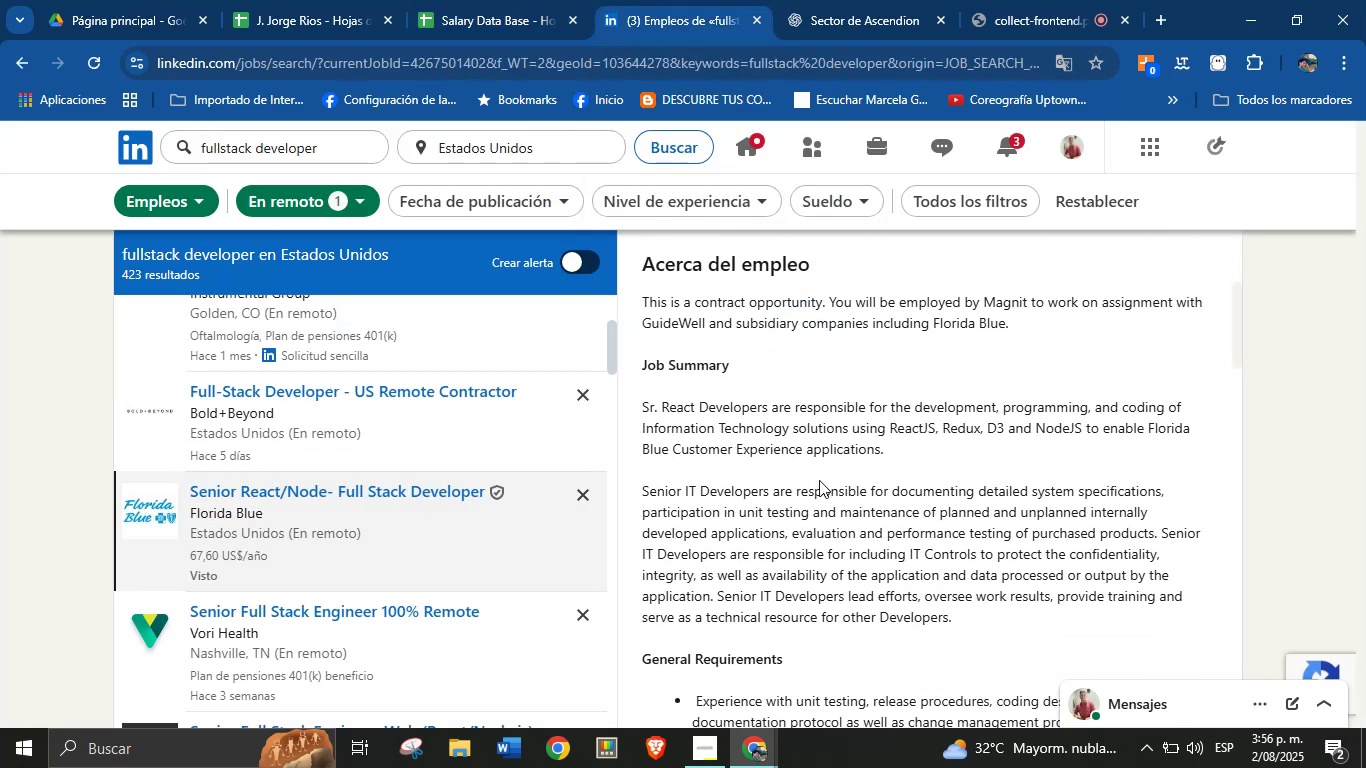 
scroll: coordinate [819, 482], scroll_direction: up, amount: 6.0
 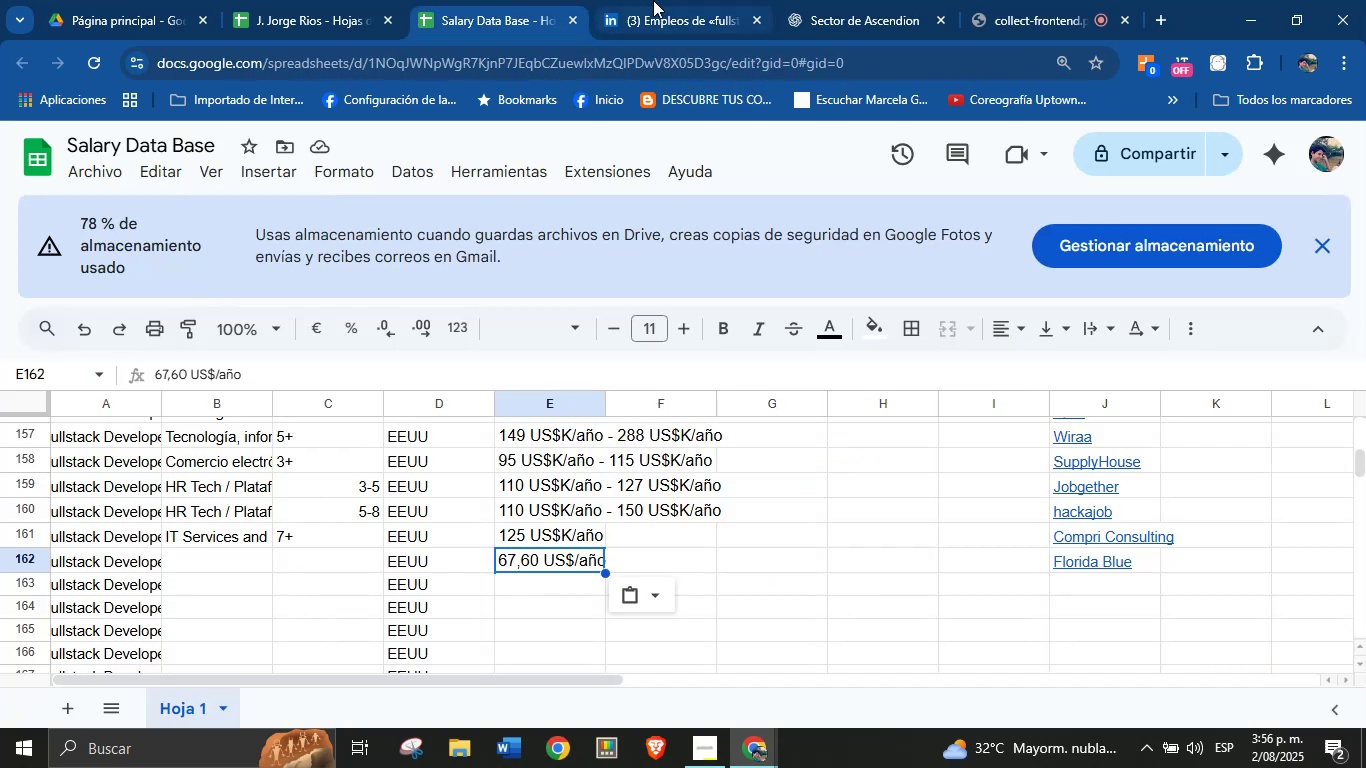 
left_click([665, 0])
 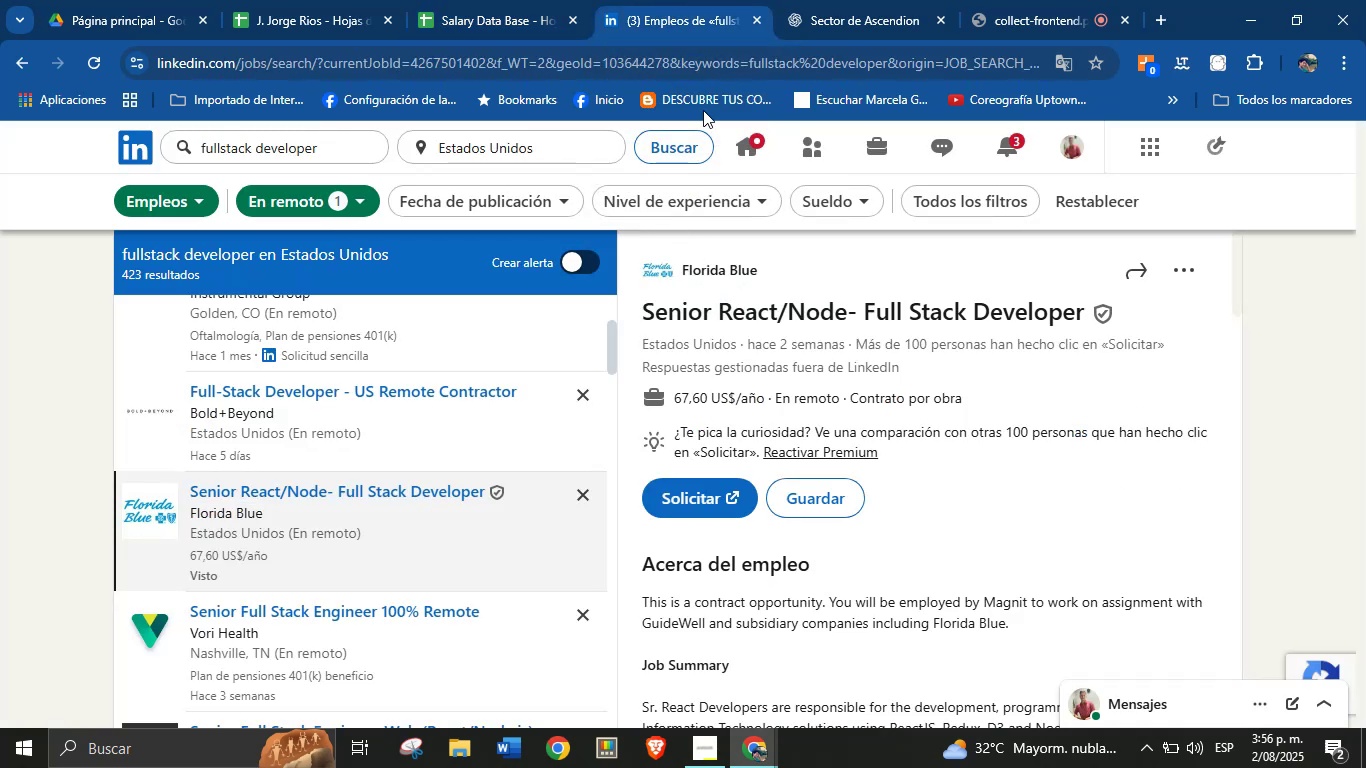 
scroll: coordinate [772, 582], scroll_direction: down, amount: 13.0
 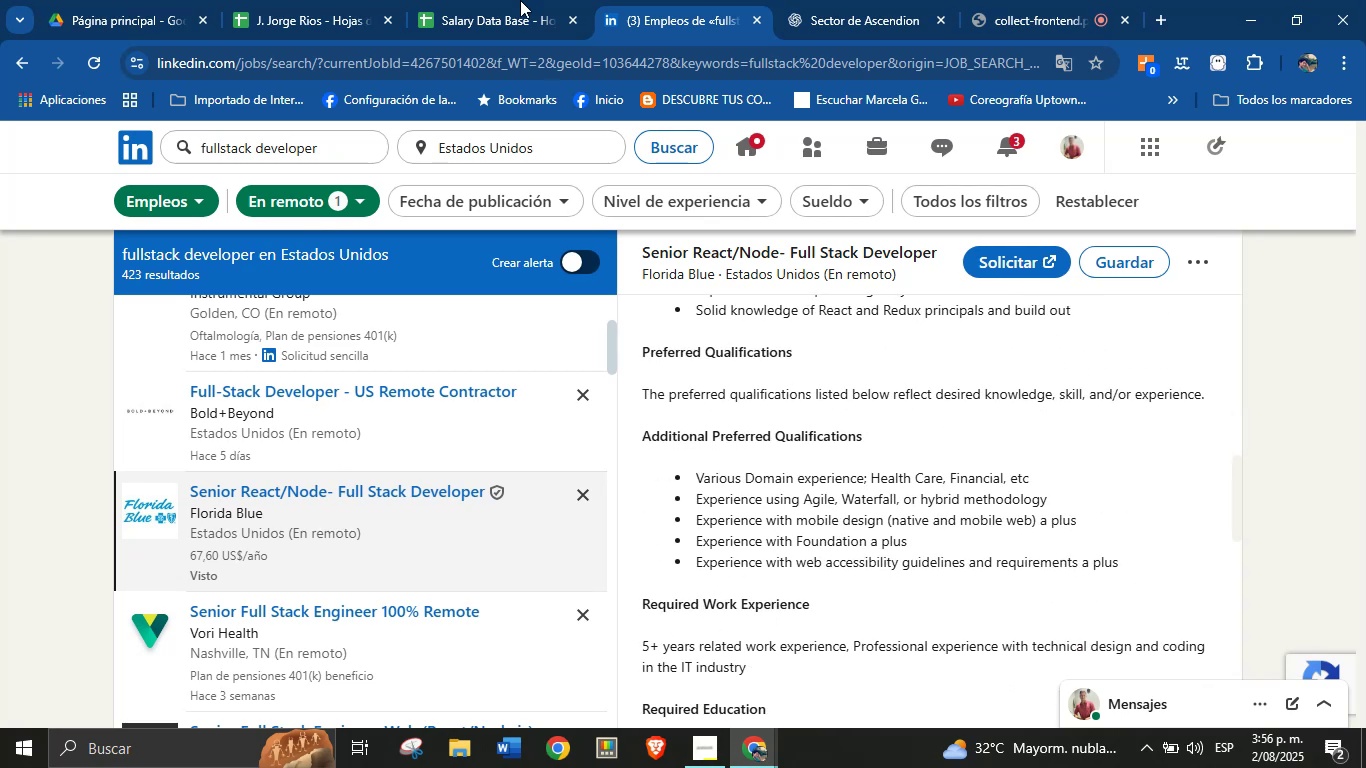 
left_click([483, 0])
 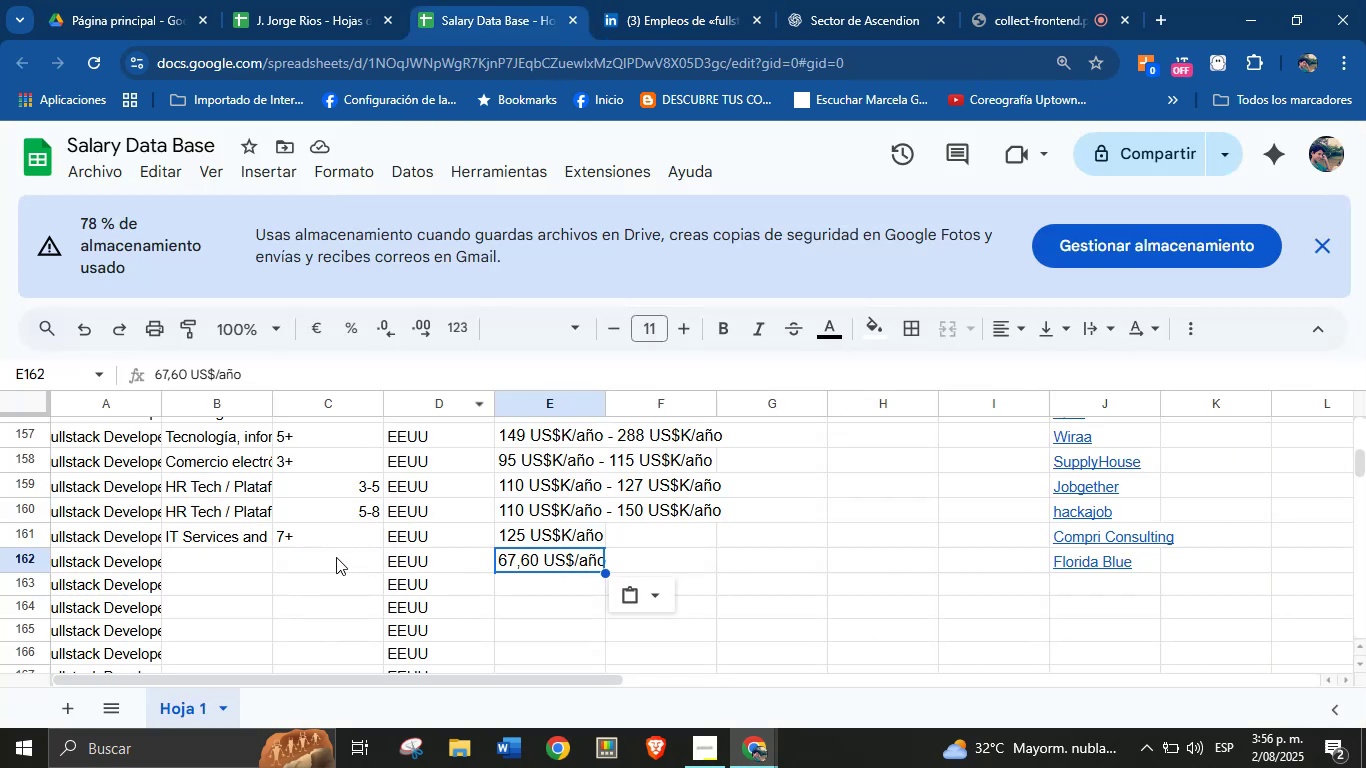 
left_click([334, 558])
 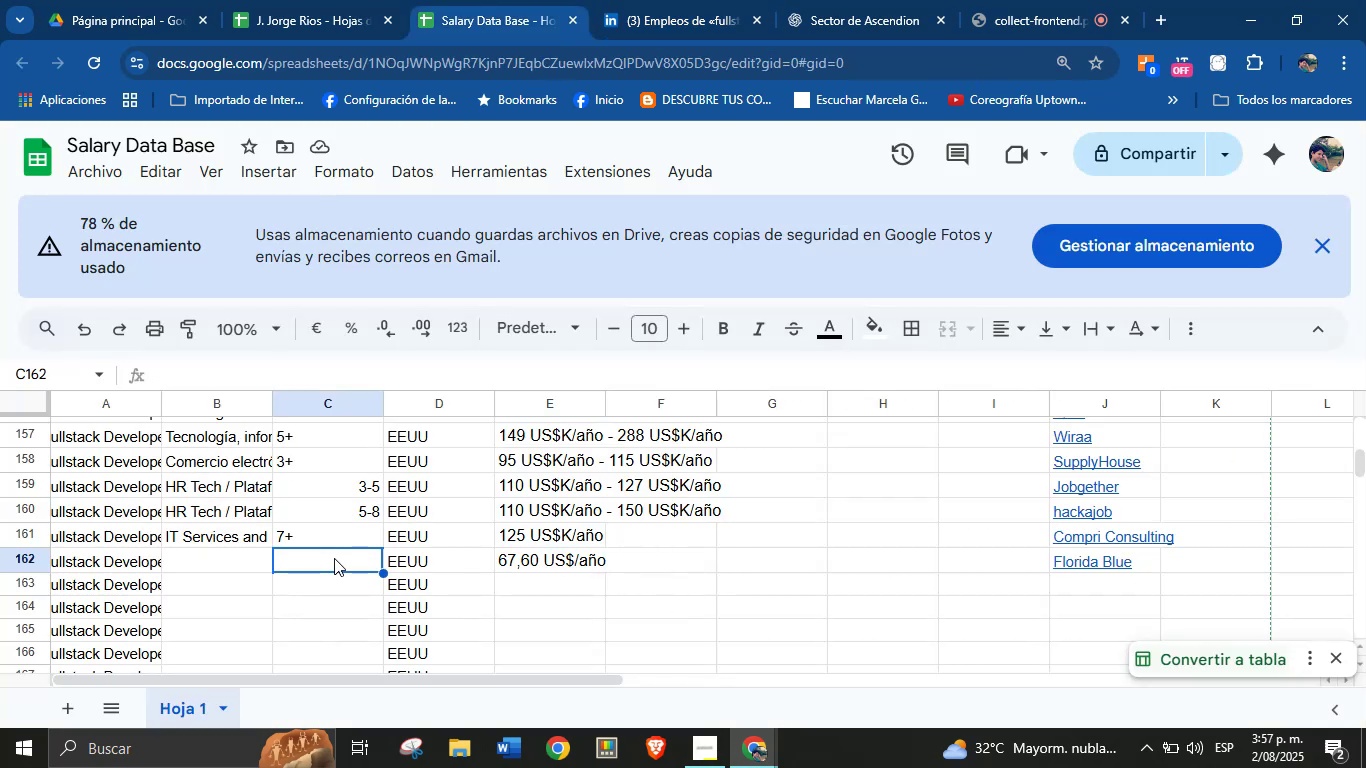 
key(5)
 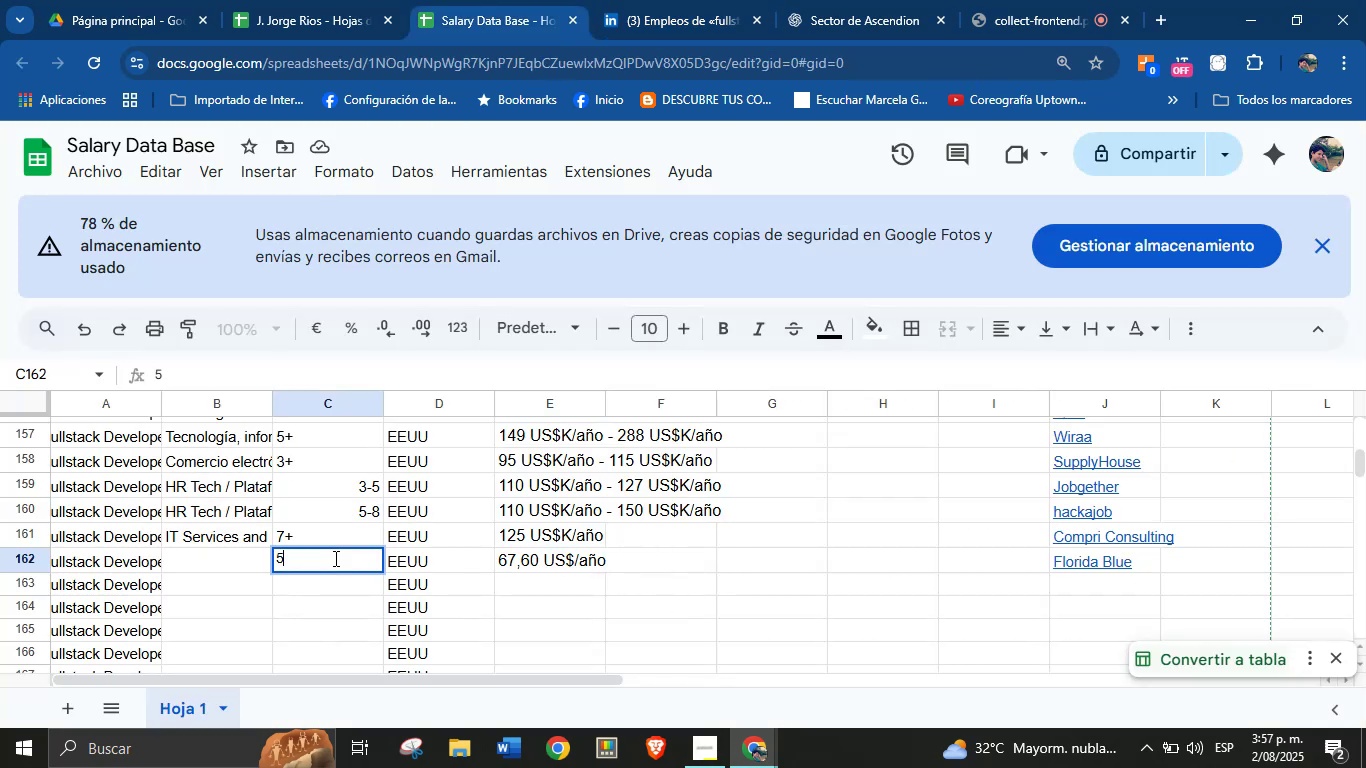 
key(Equal)
 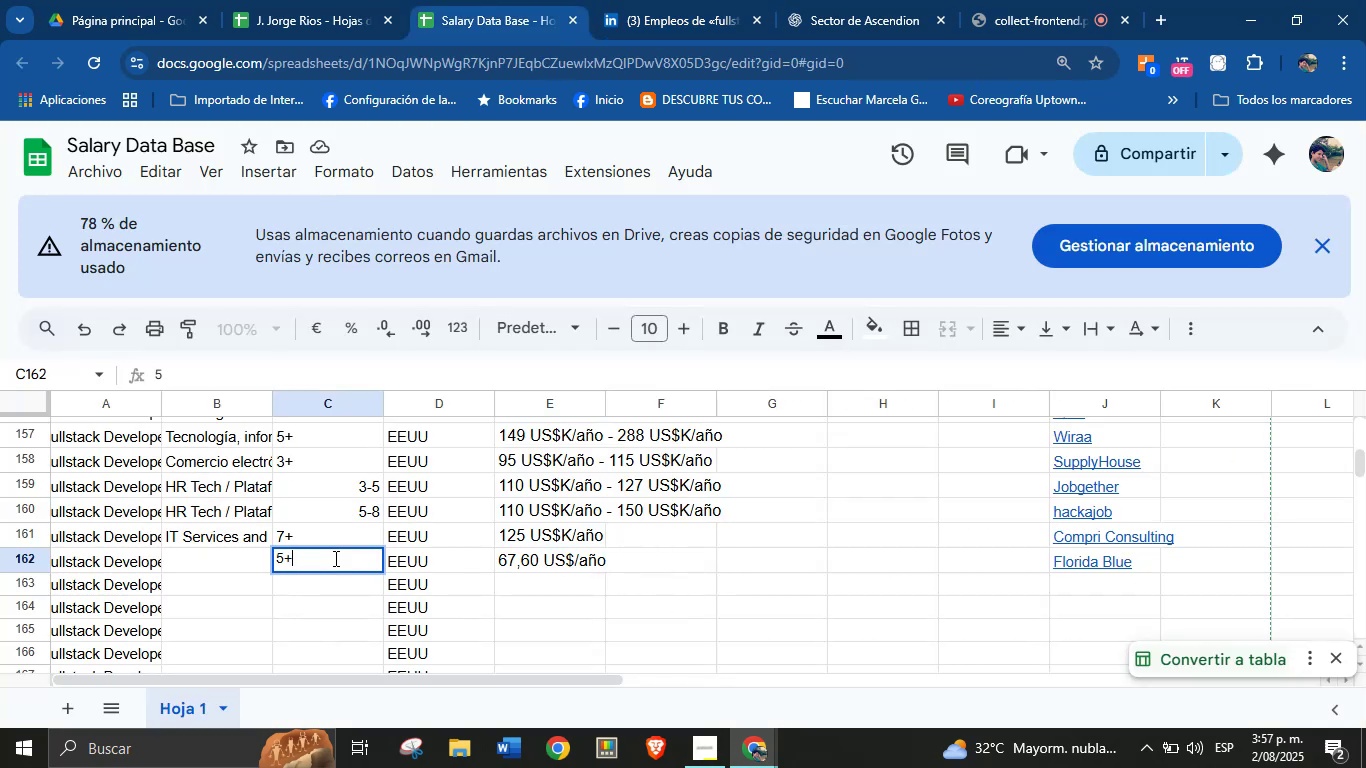 
key(Enter)
 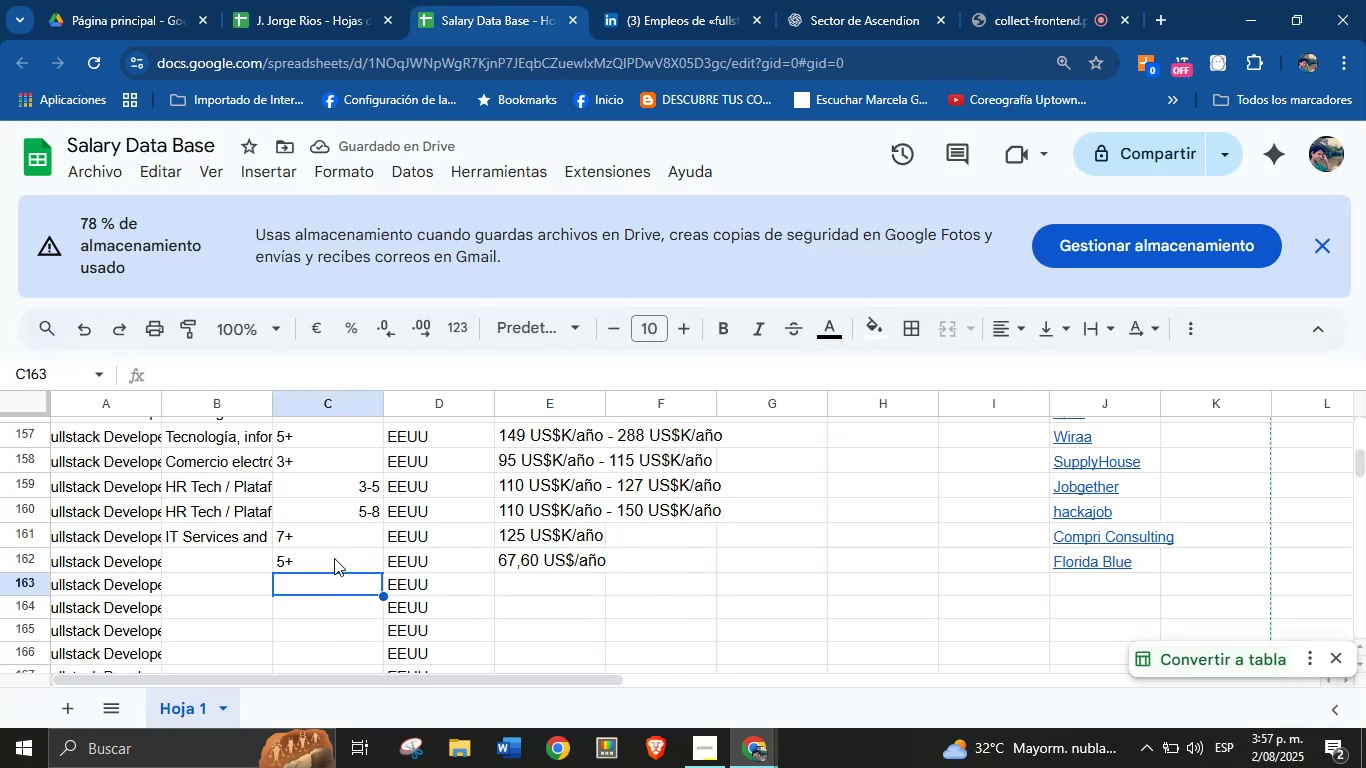 
left_click([653, 0])
 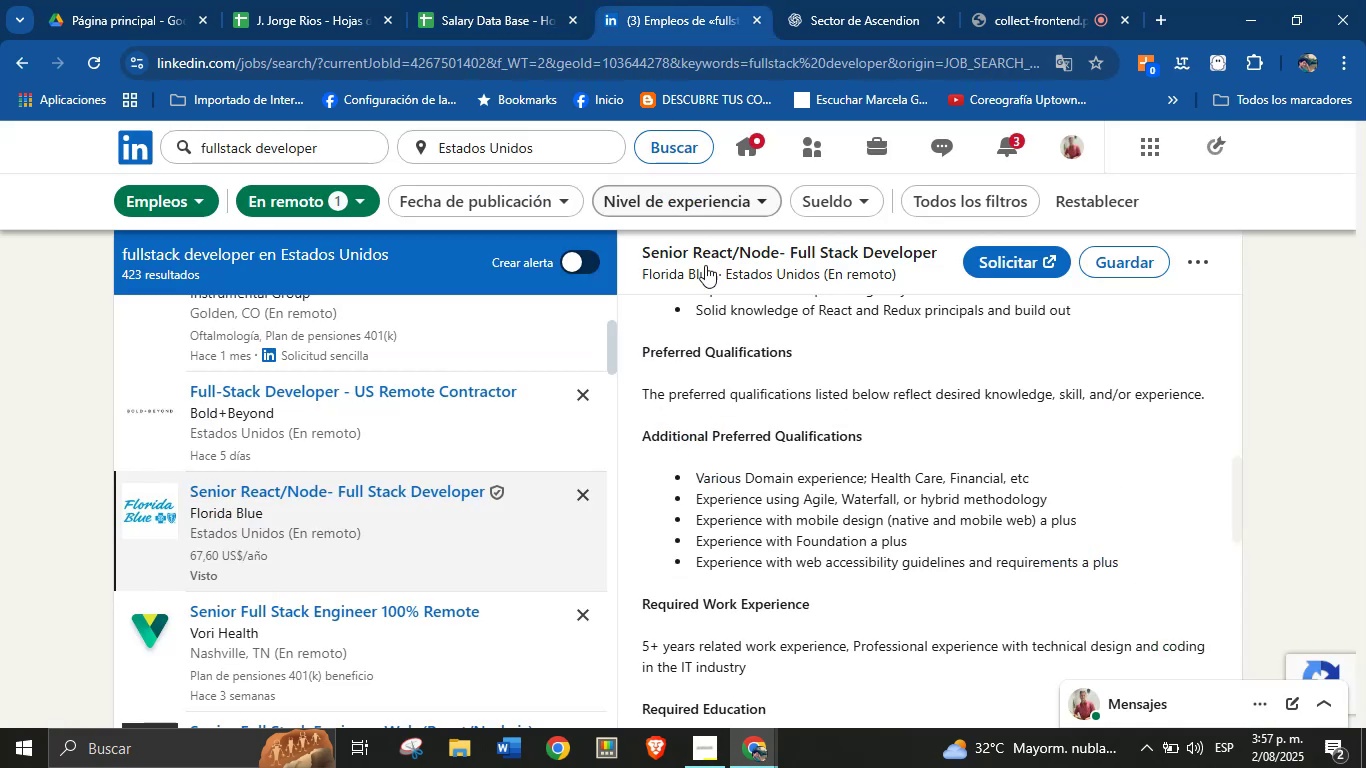 
scroll: coordinate [738, 362], scroll_direction: up, amount: 17.0
 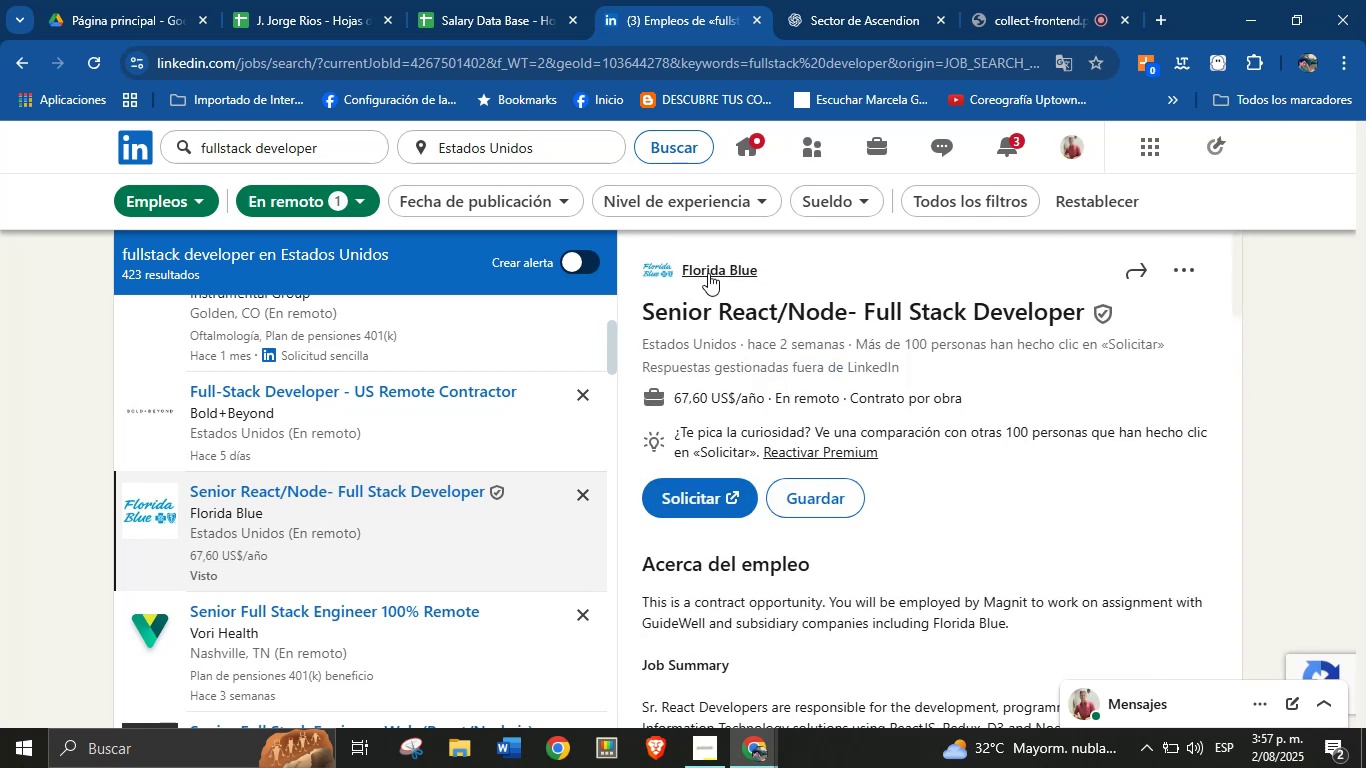 
right_click([708, 272])
 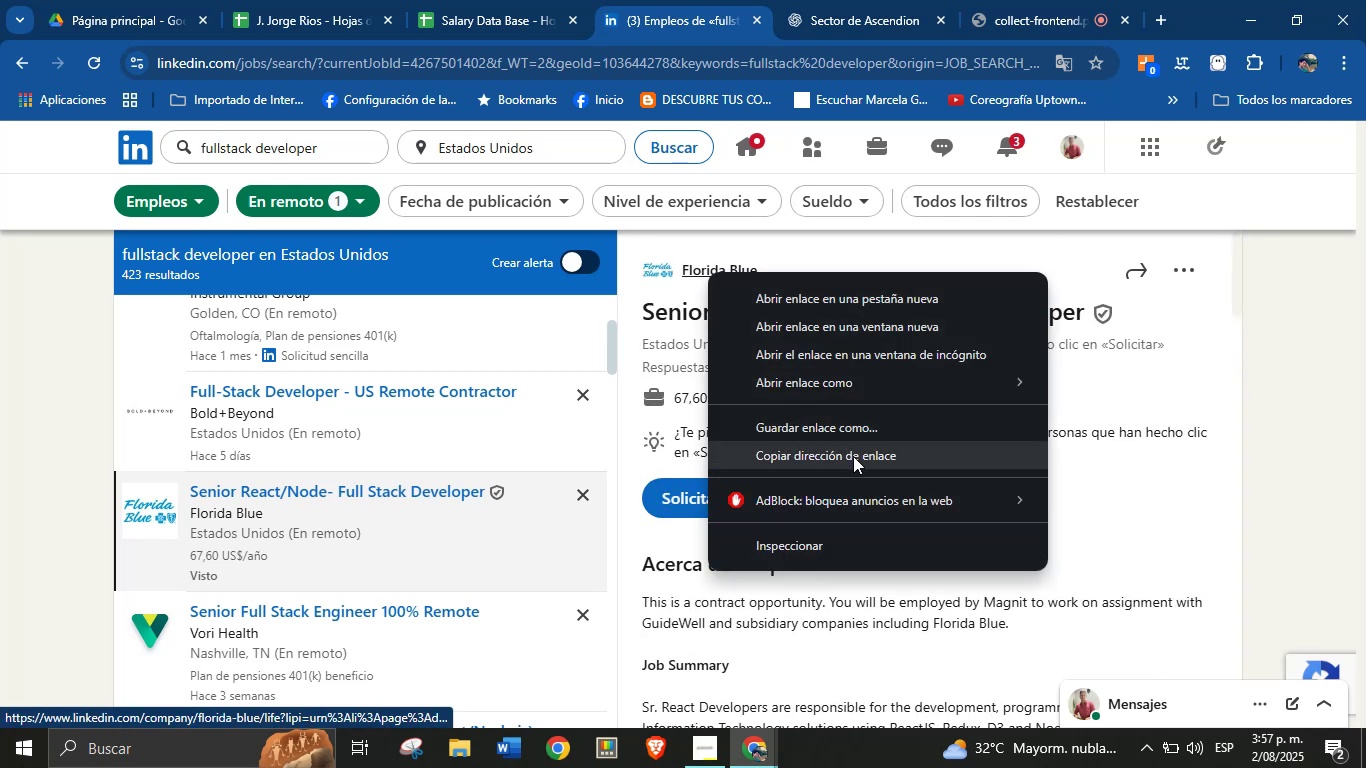 
left_click([853, 458])
 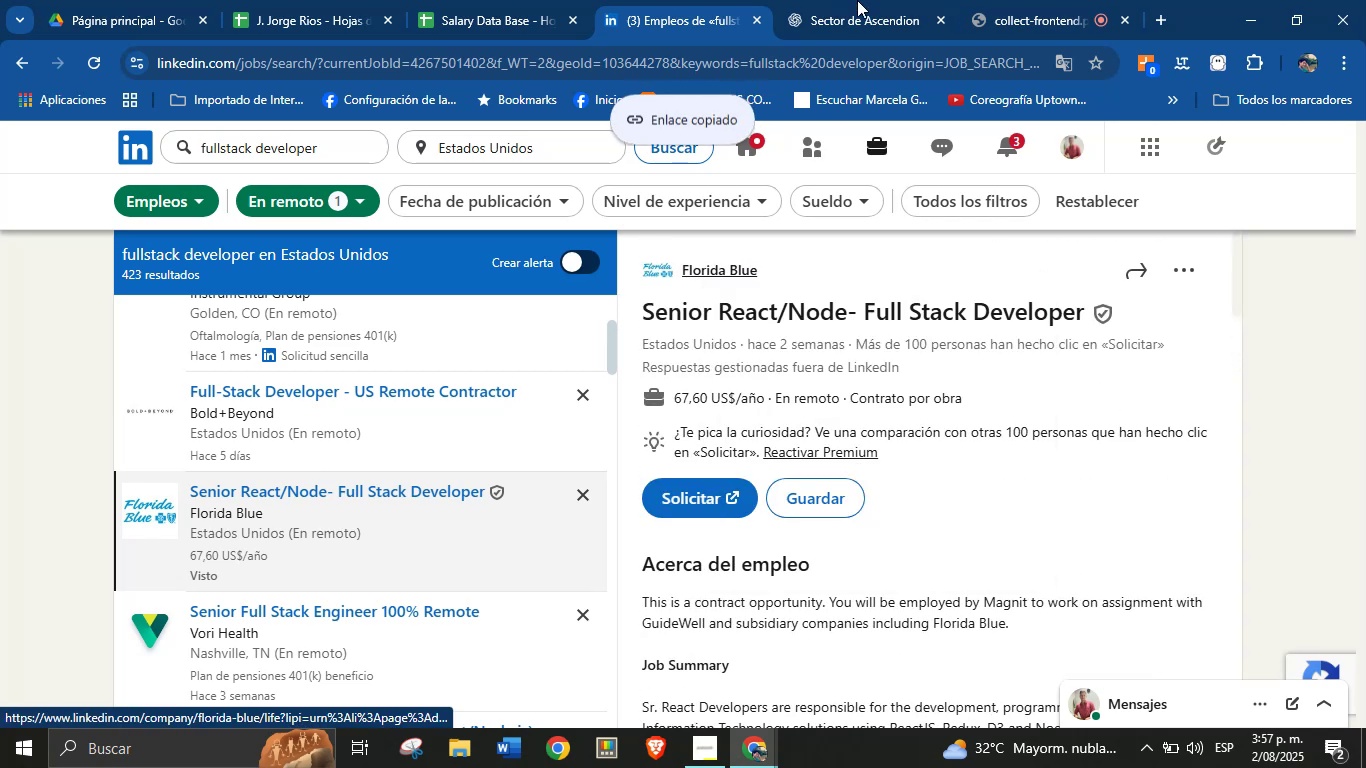 
left_click([864, 0])
 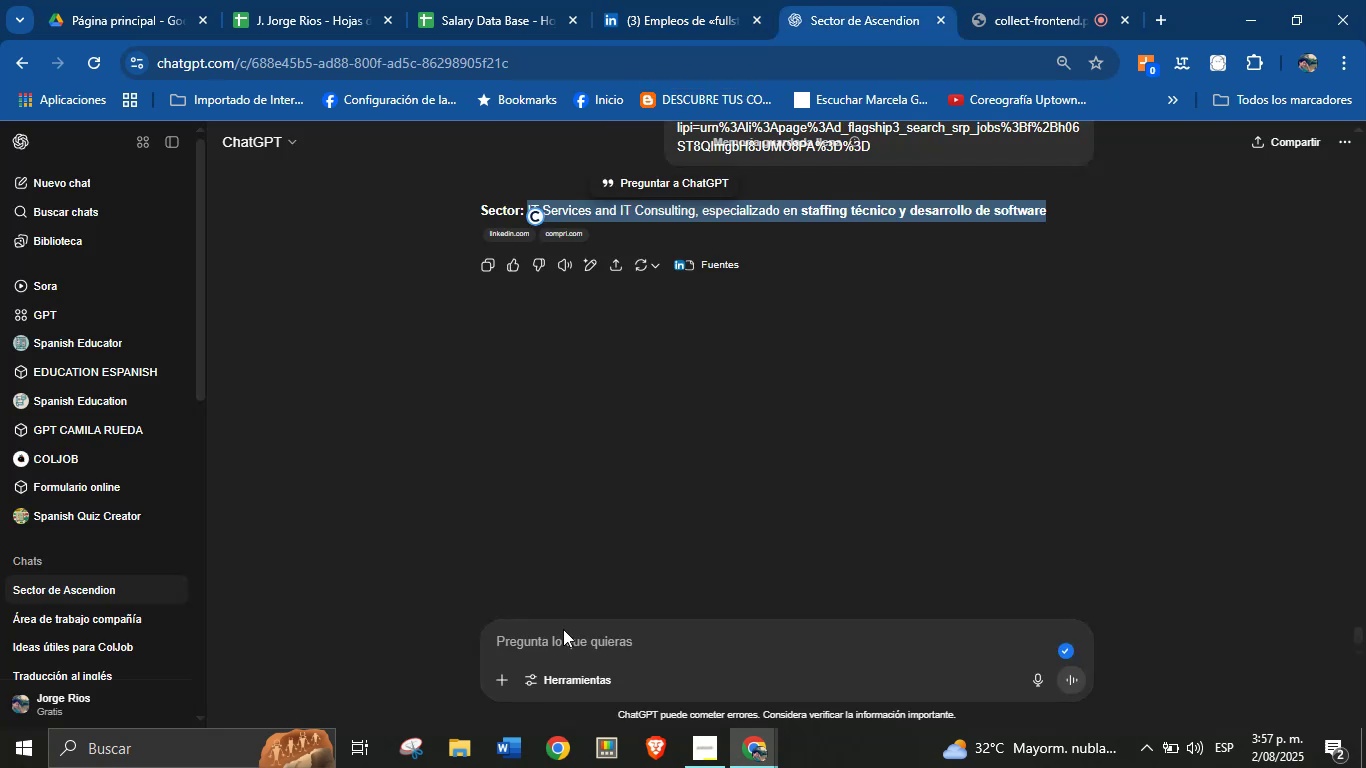 
left_click([556, 638])
 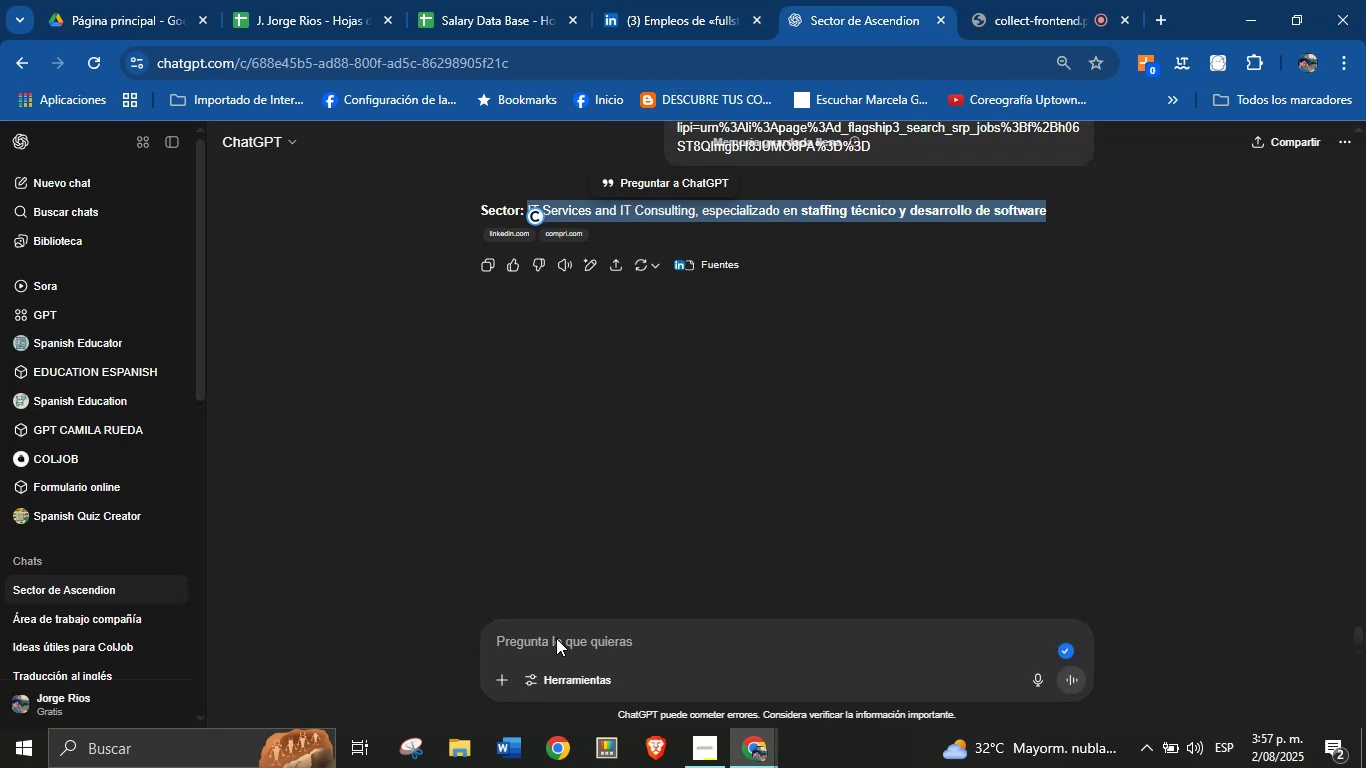 
left_click([556, 638])
 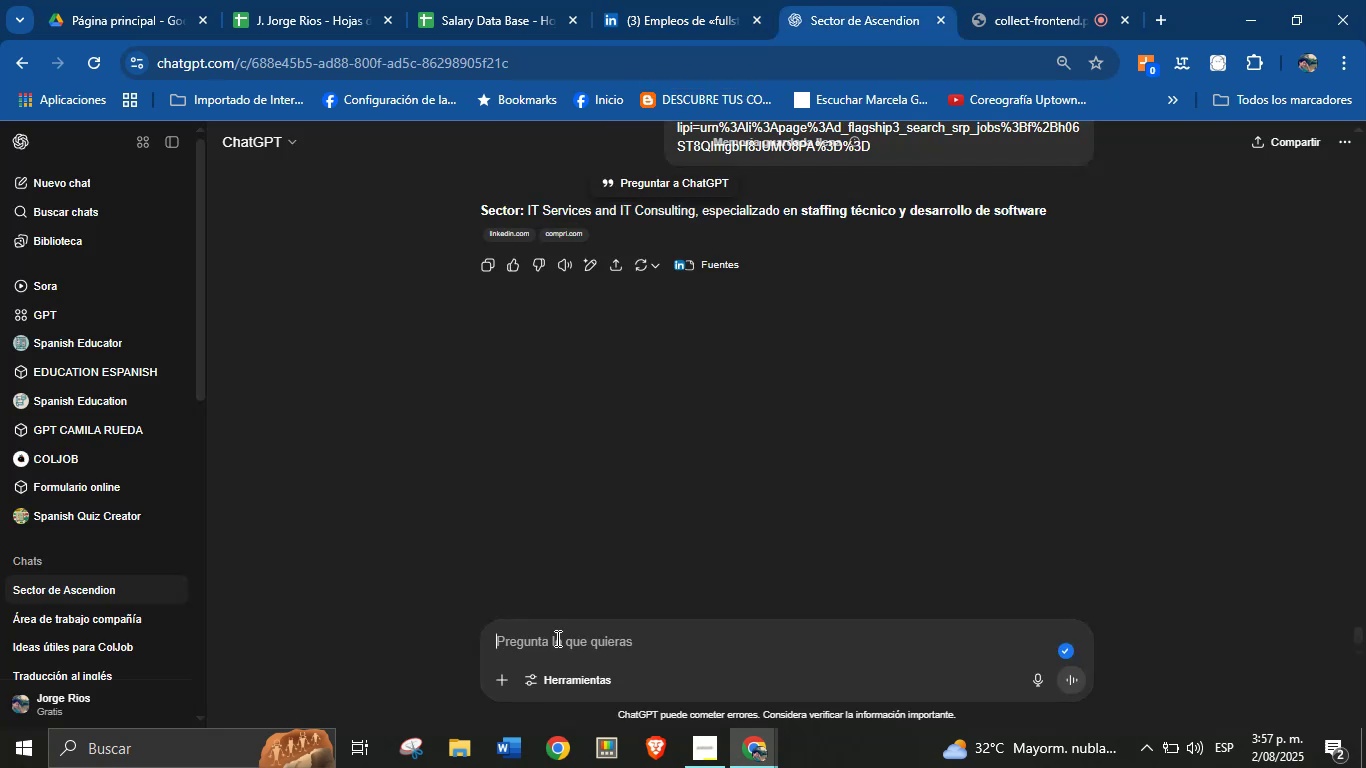 
key(Break)
 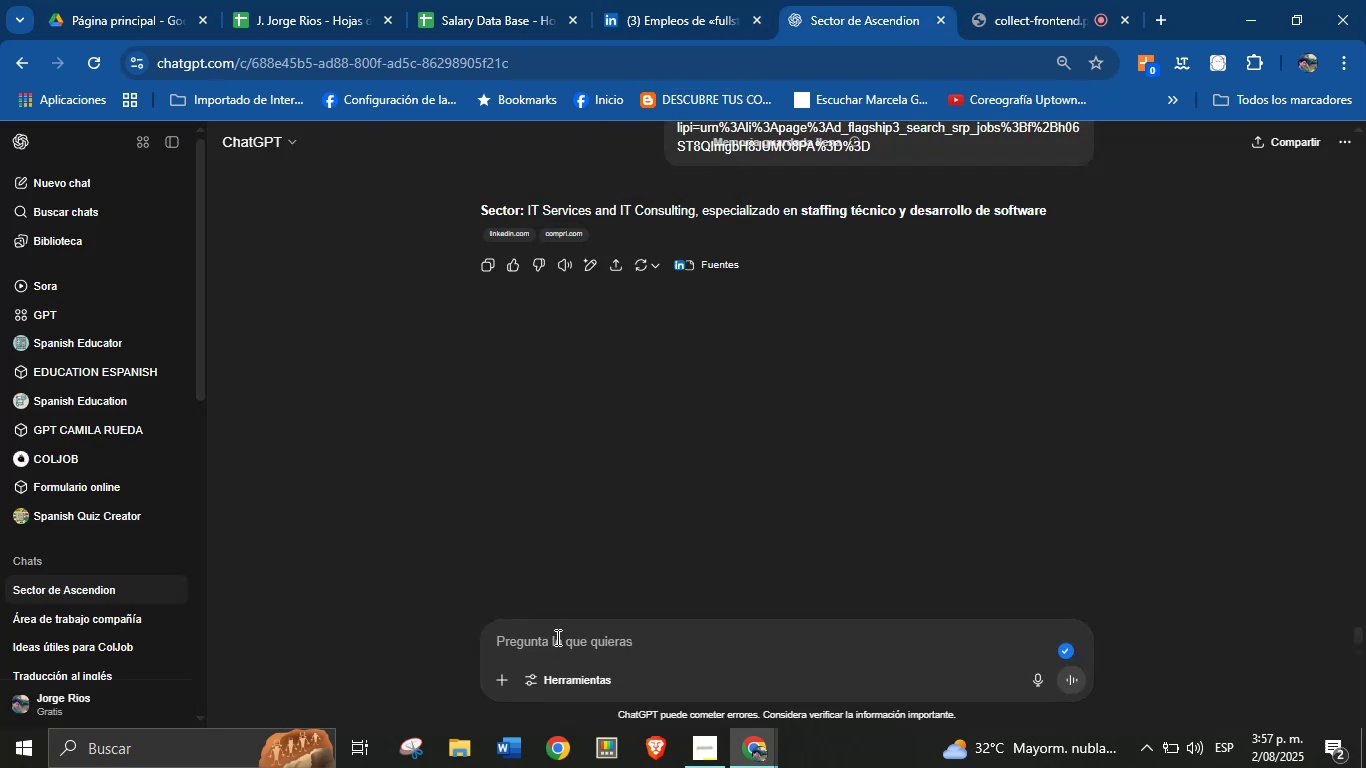 
key(Control+ControlLeft)
 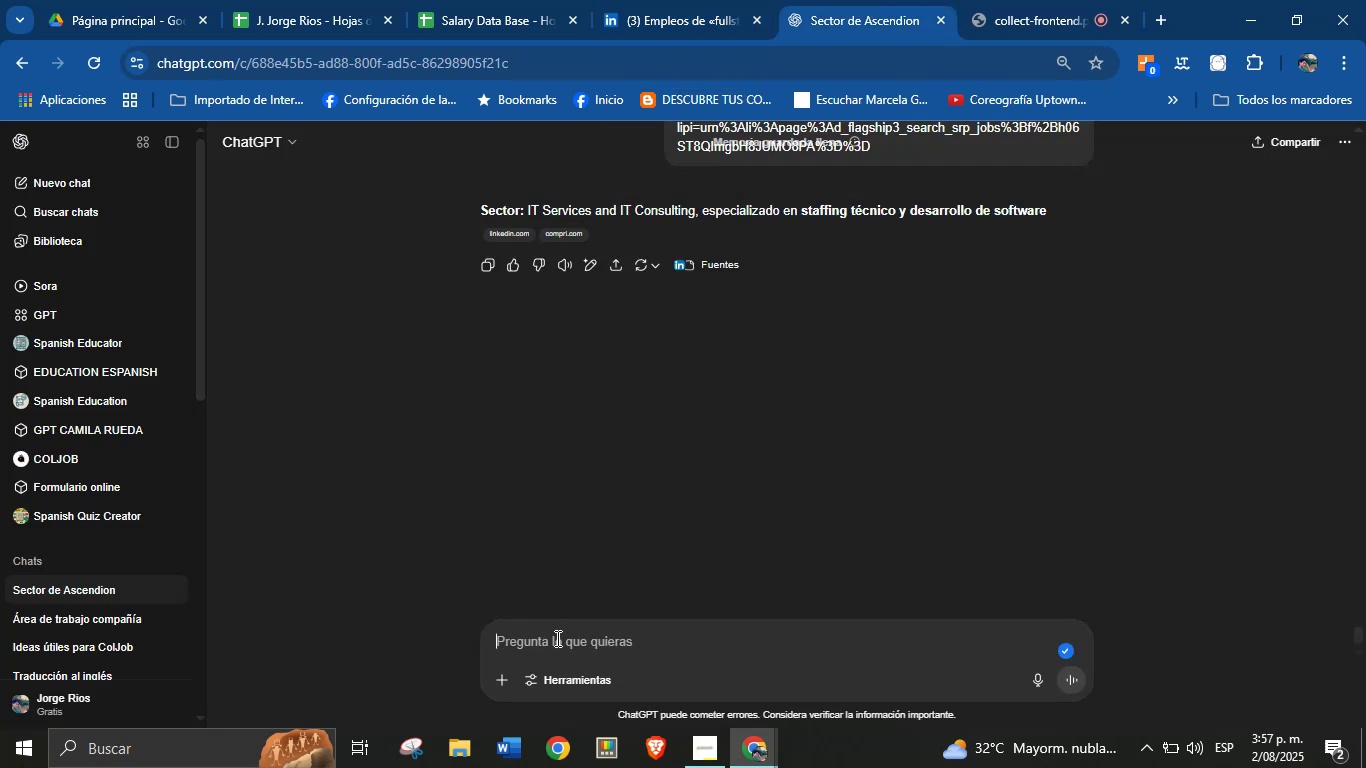 
key(Control+V)
 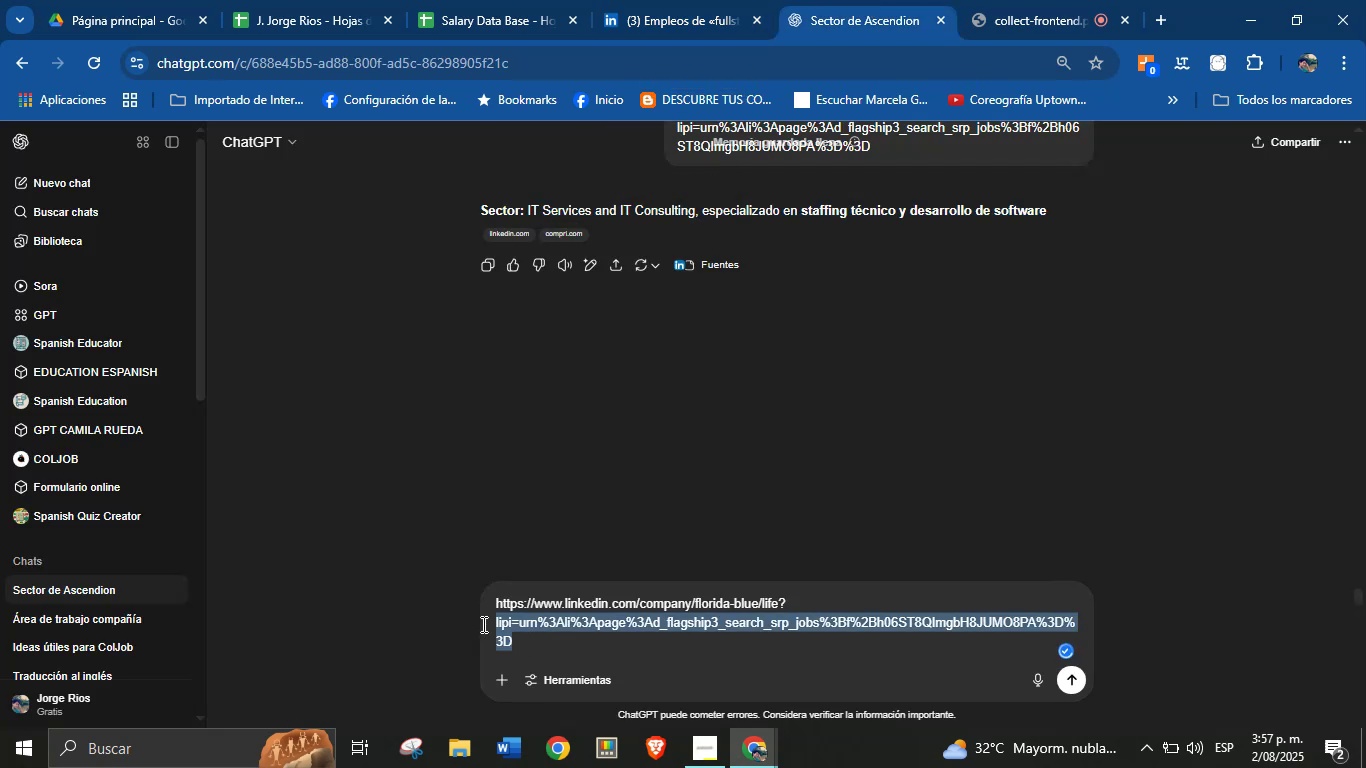 
key(Backspace)
 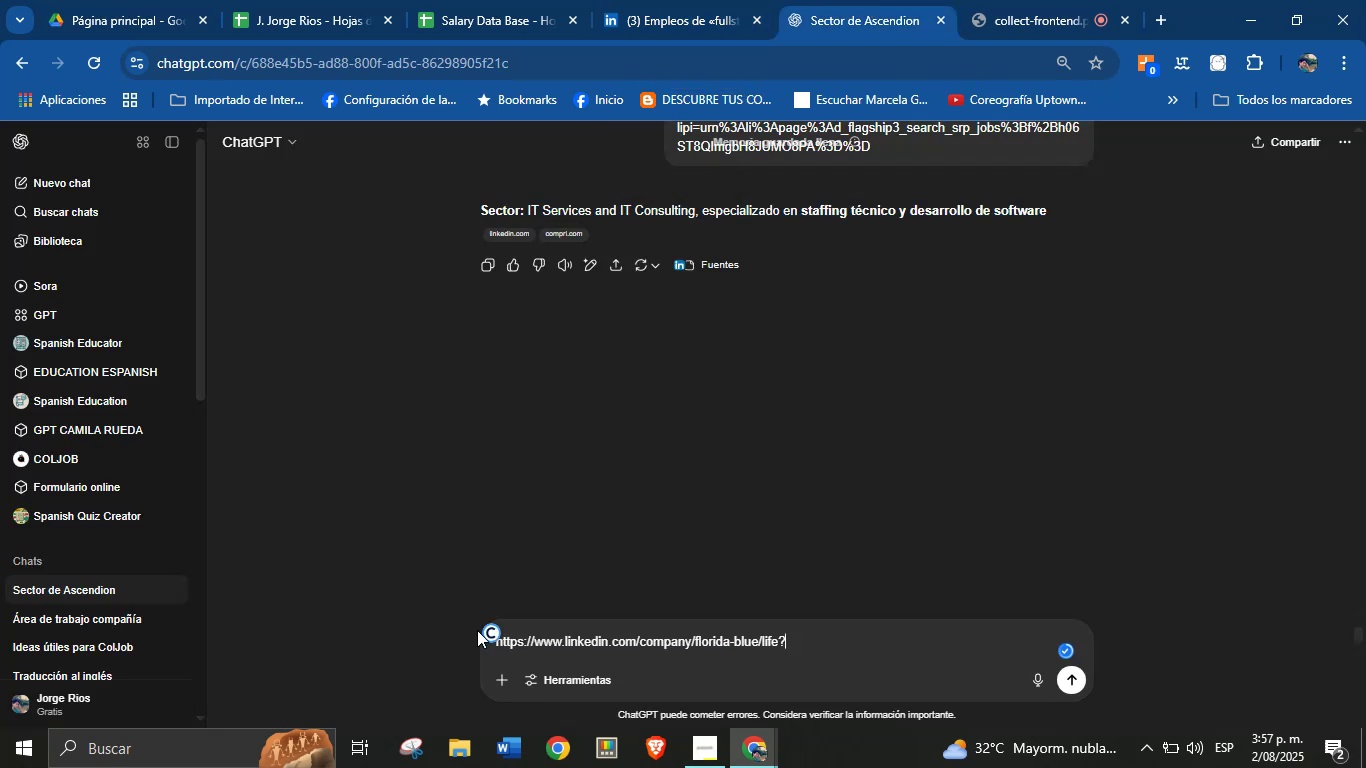 
key(Enter)
 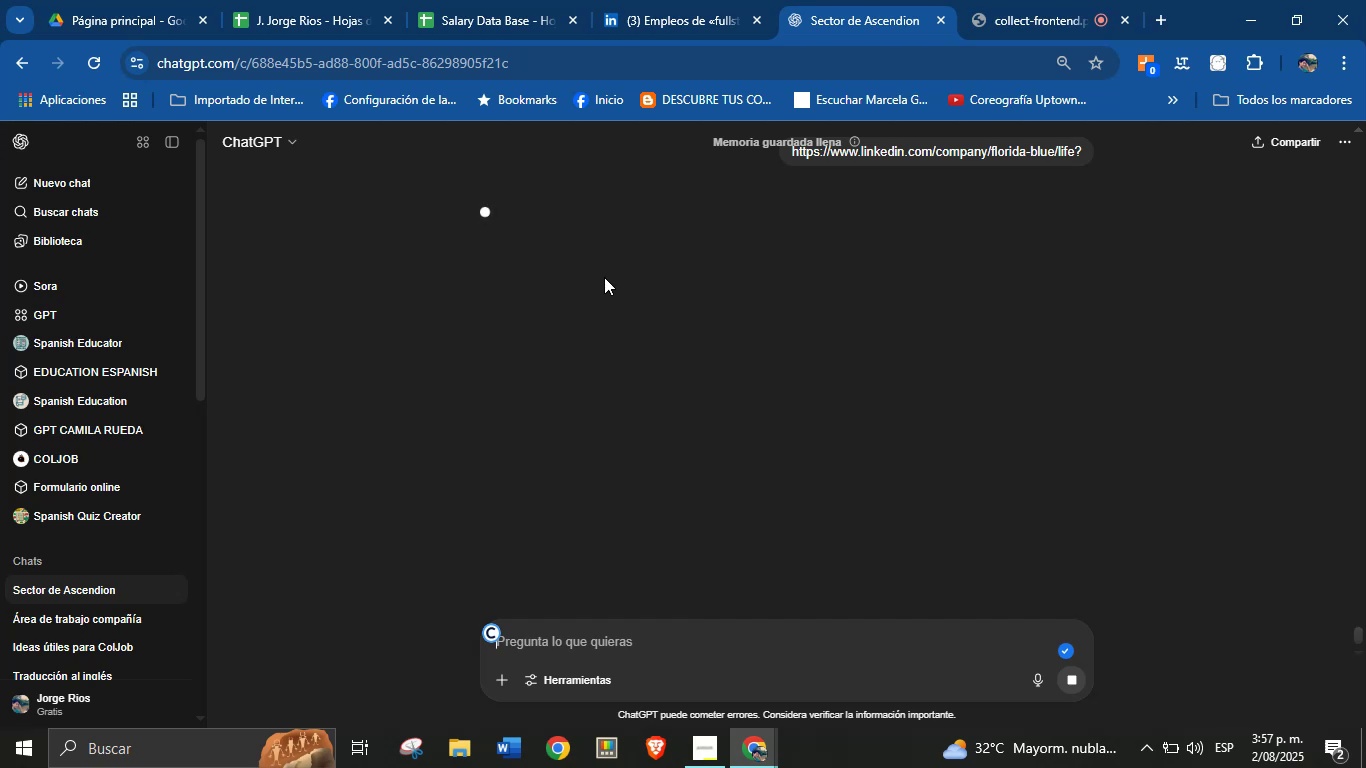 
wait(27.79)
 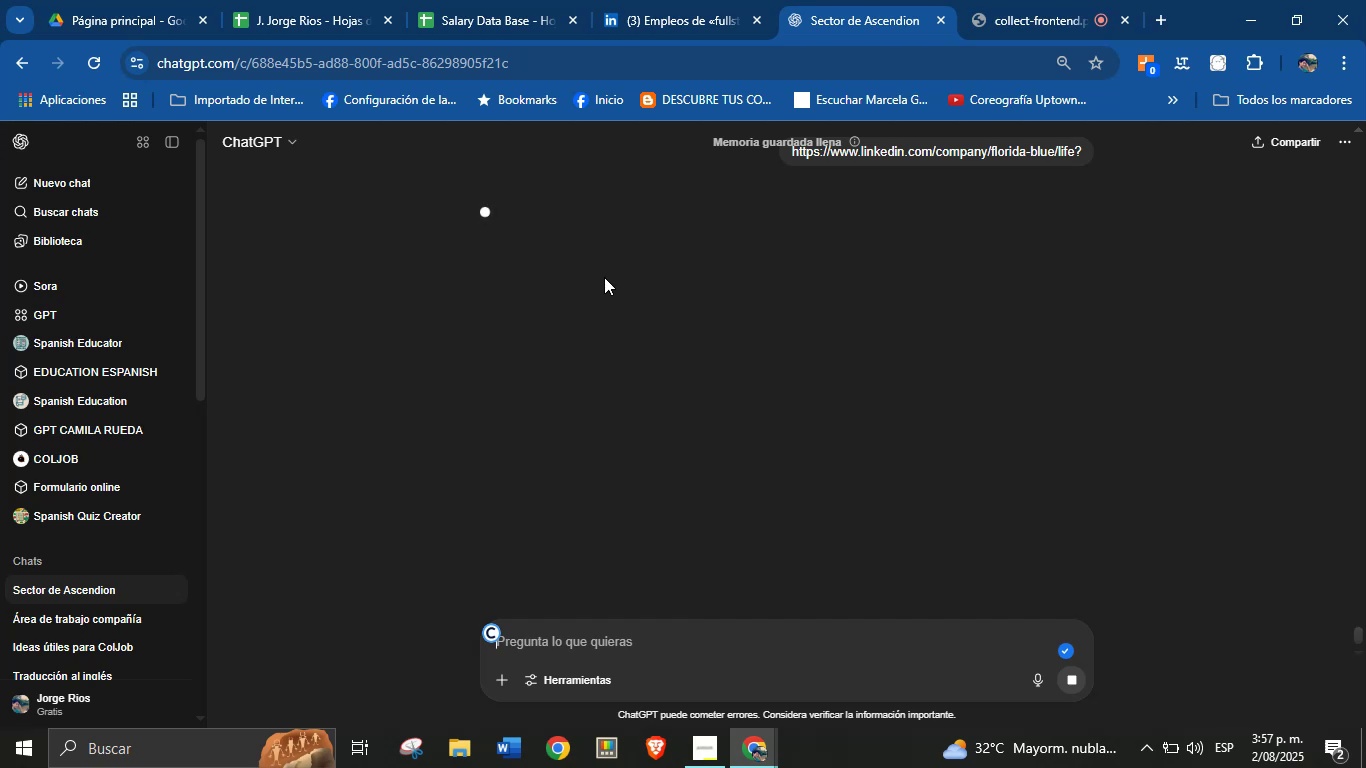 
left_click([704, 284])
 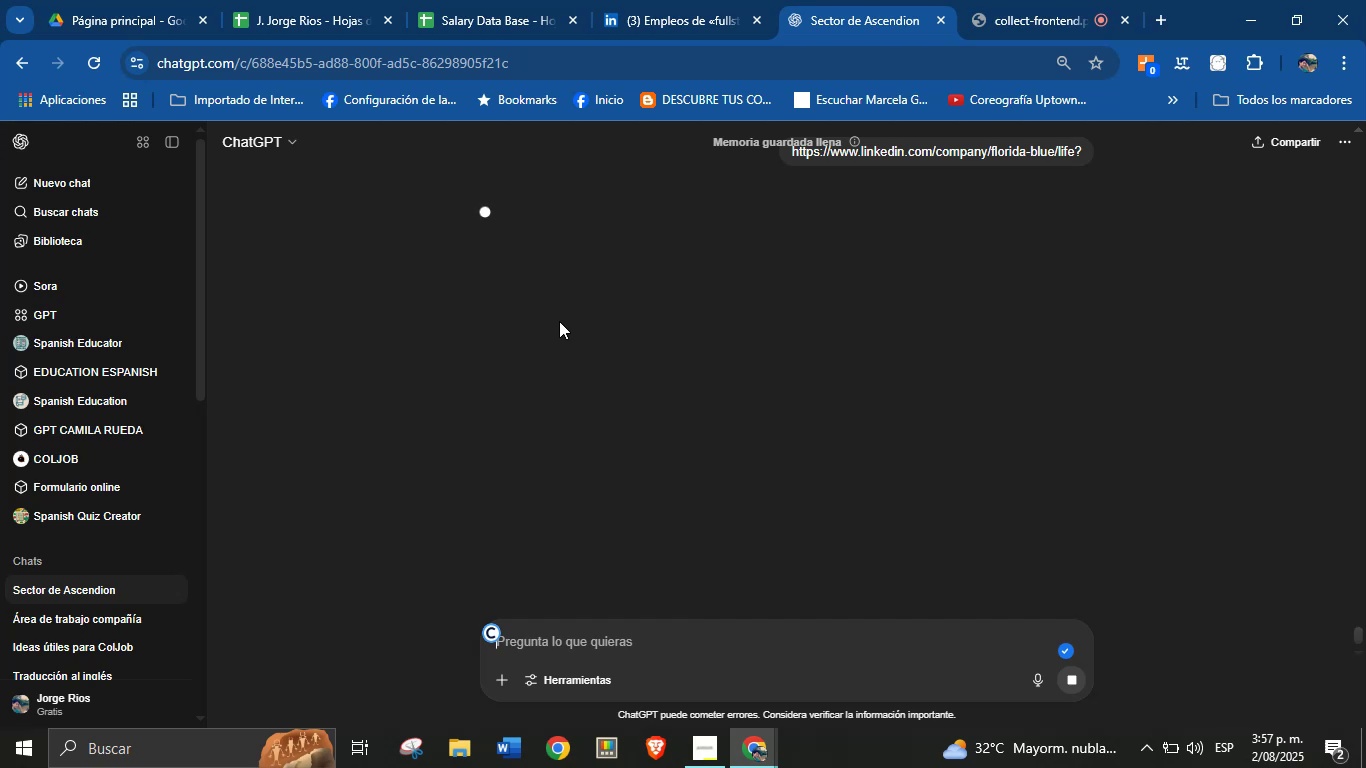 
left_click([612, 402])
 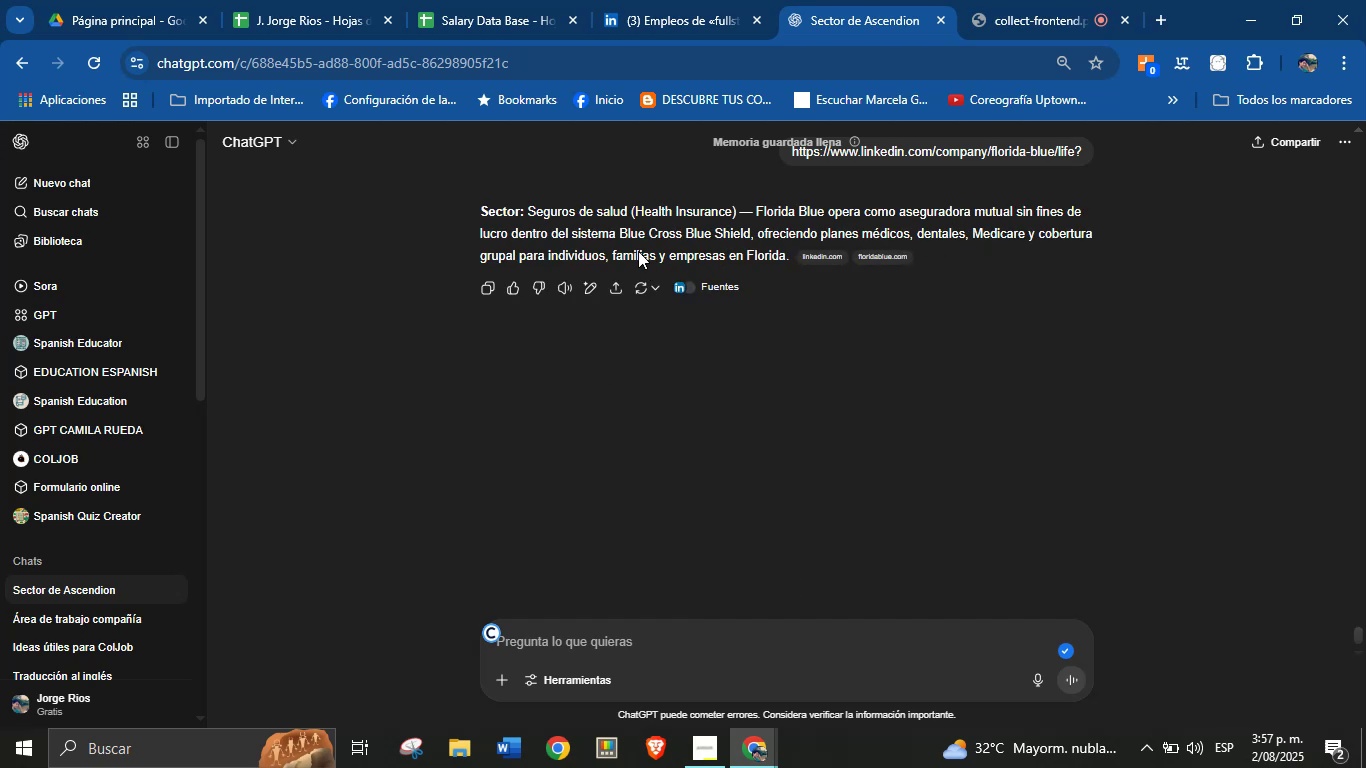 
wait(13.19)
 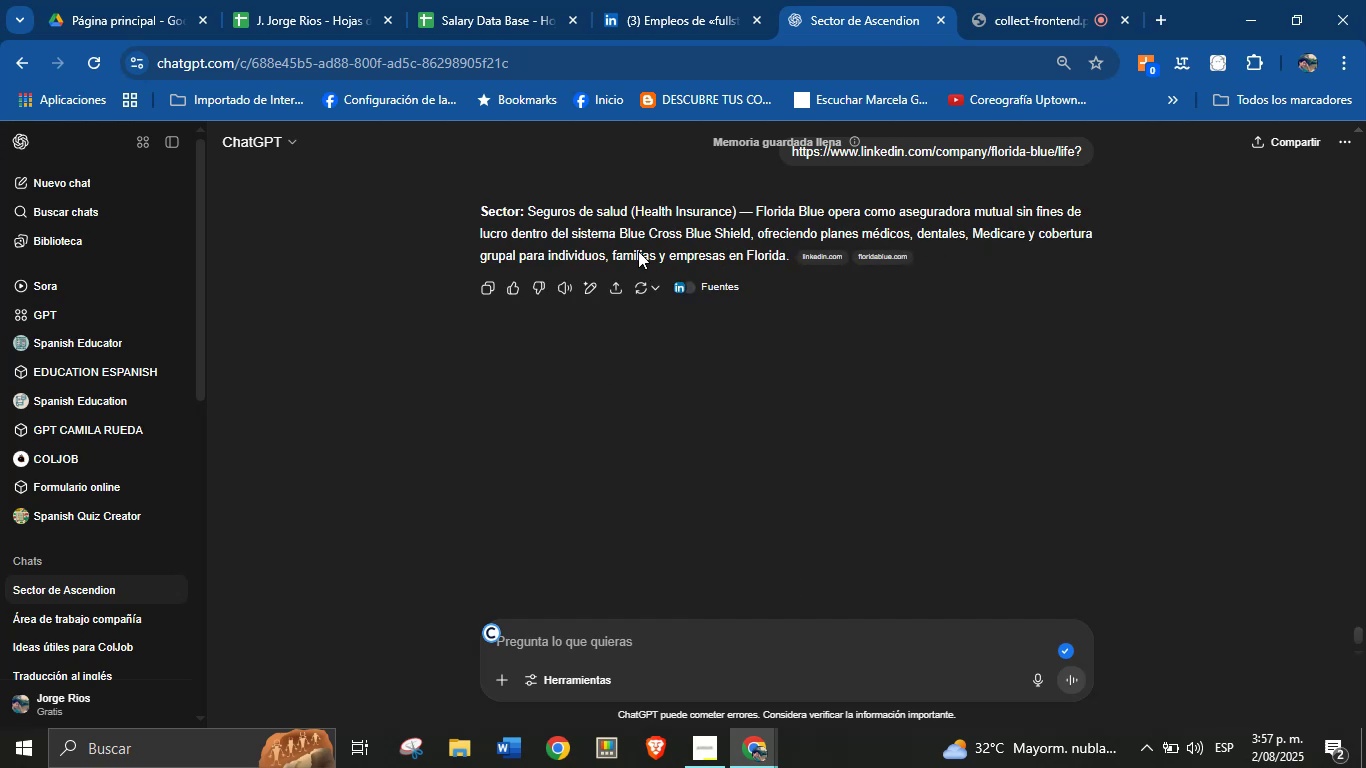 
key(Alt+AltLeft)
 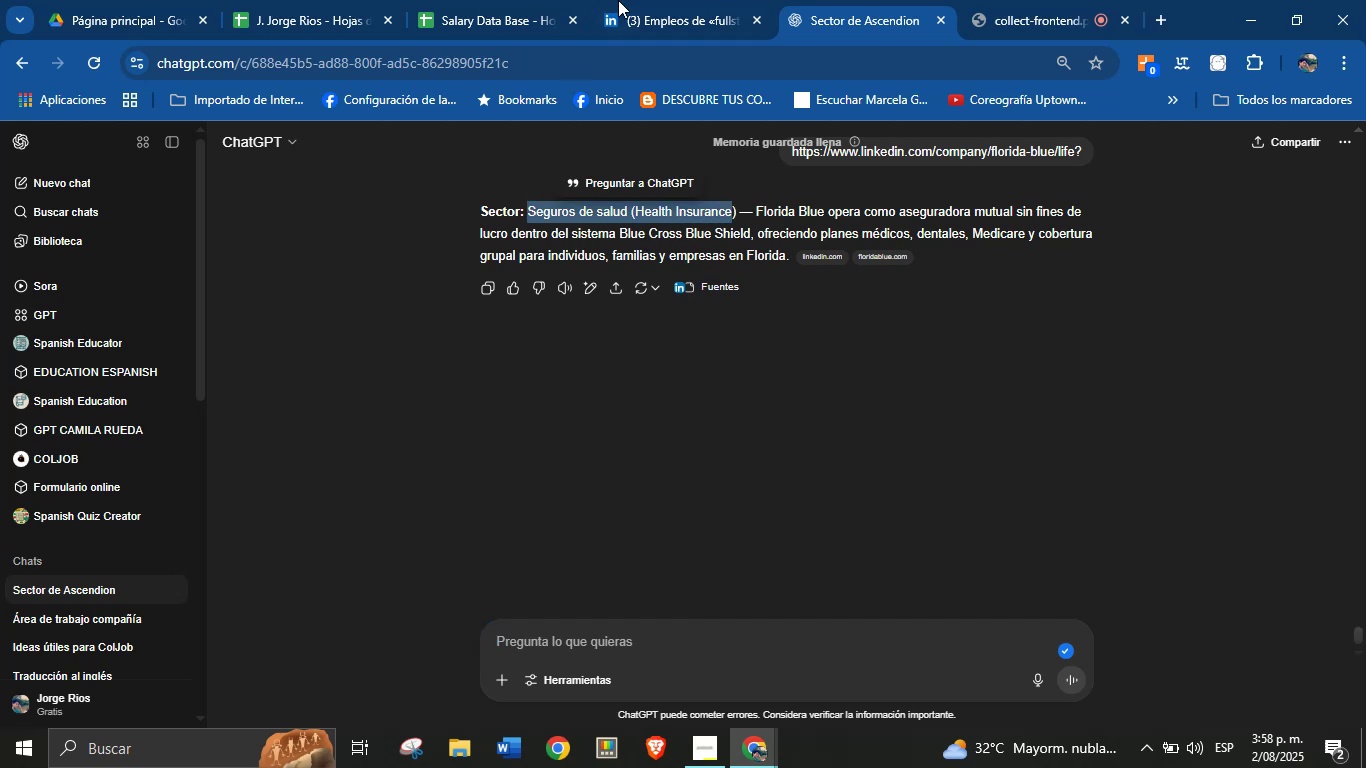 
key(Alt+Control+ControlLeft)
 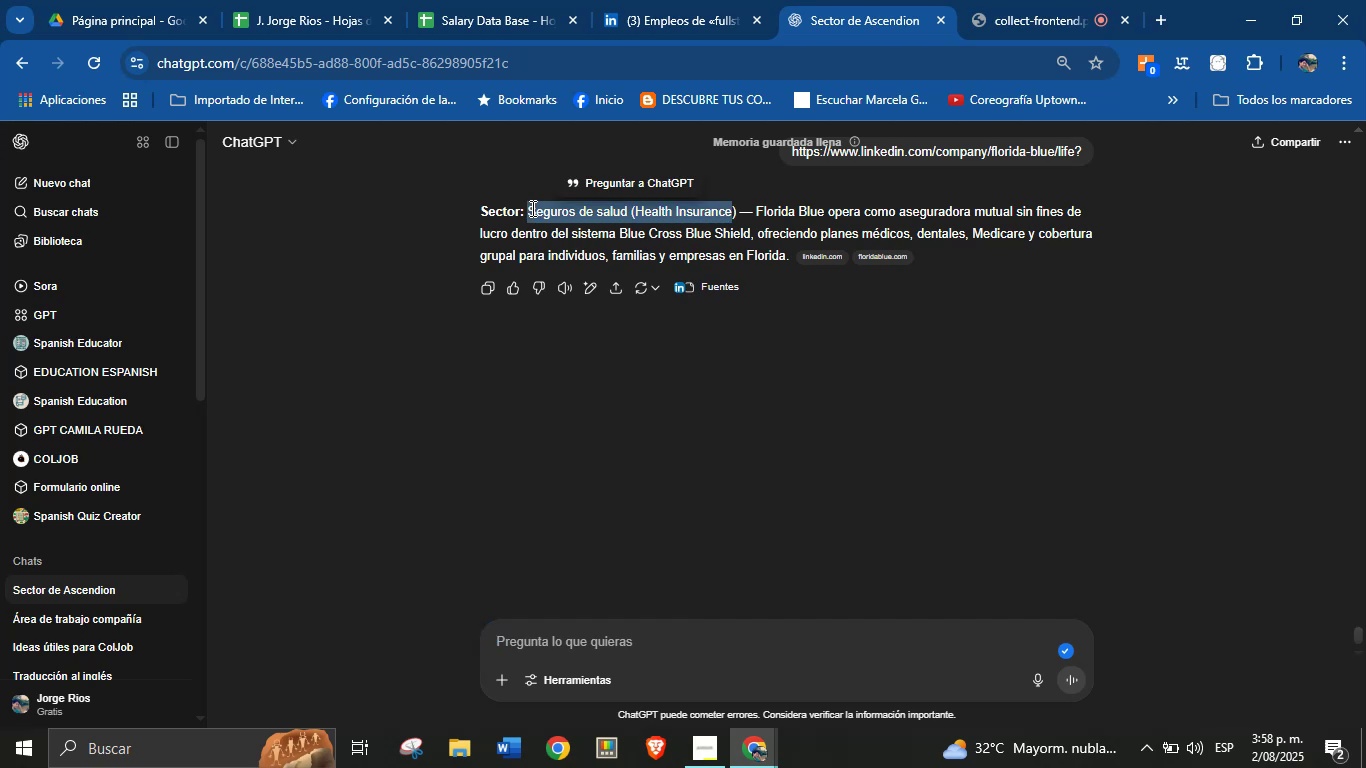 
key(Alt+Control+C)
 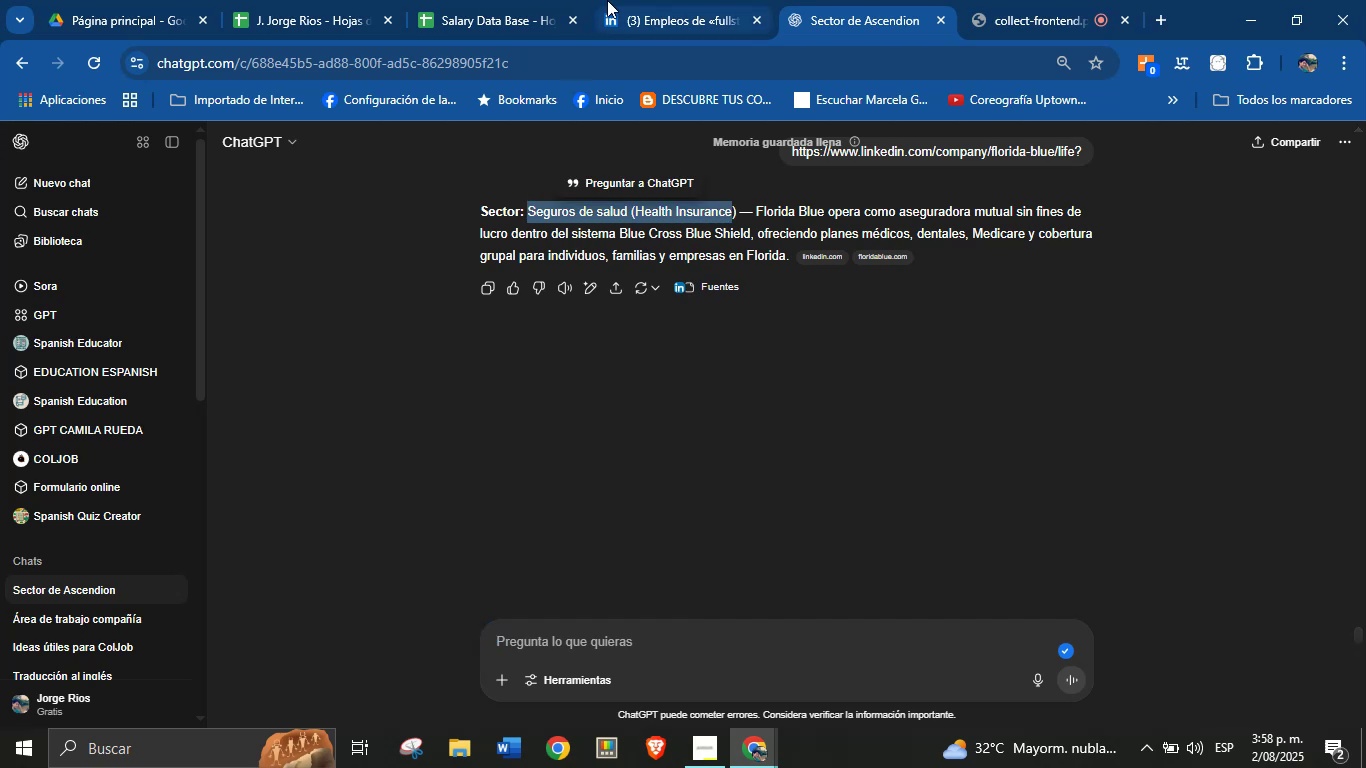 
left_click([485, 0])
 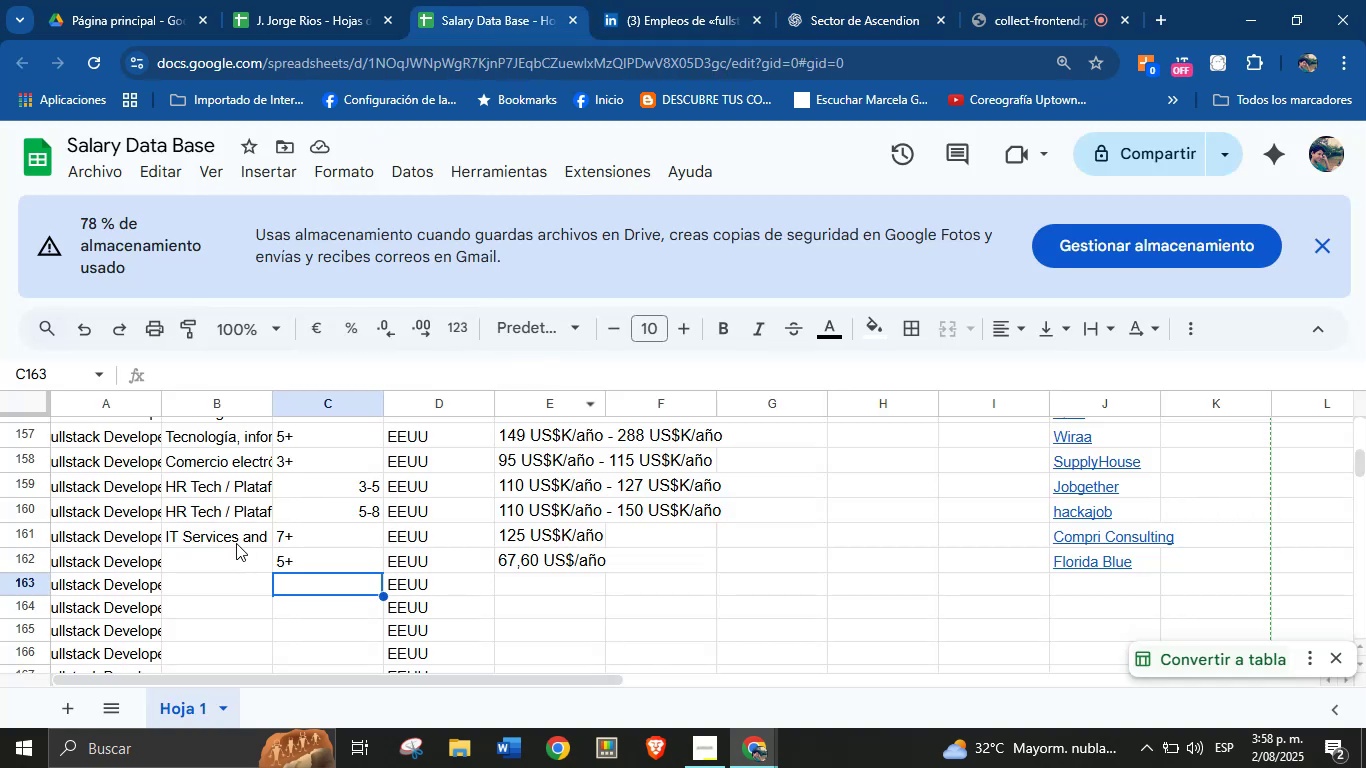 
left_click([222, 559])
 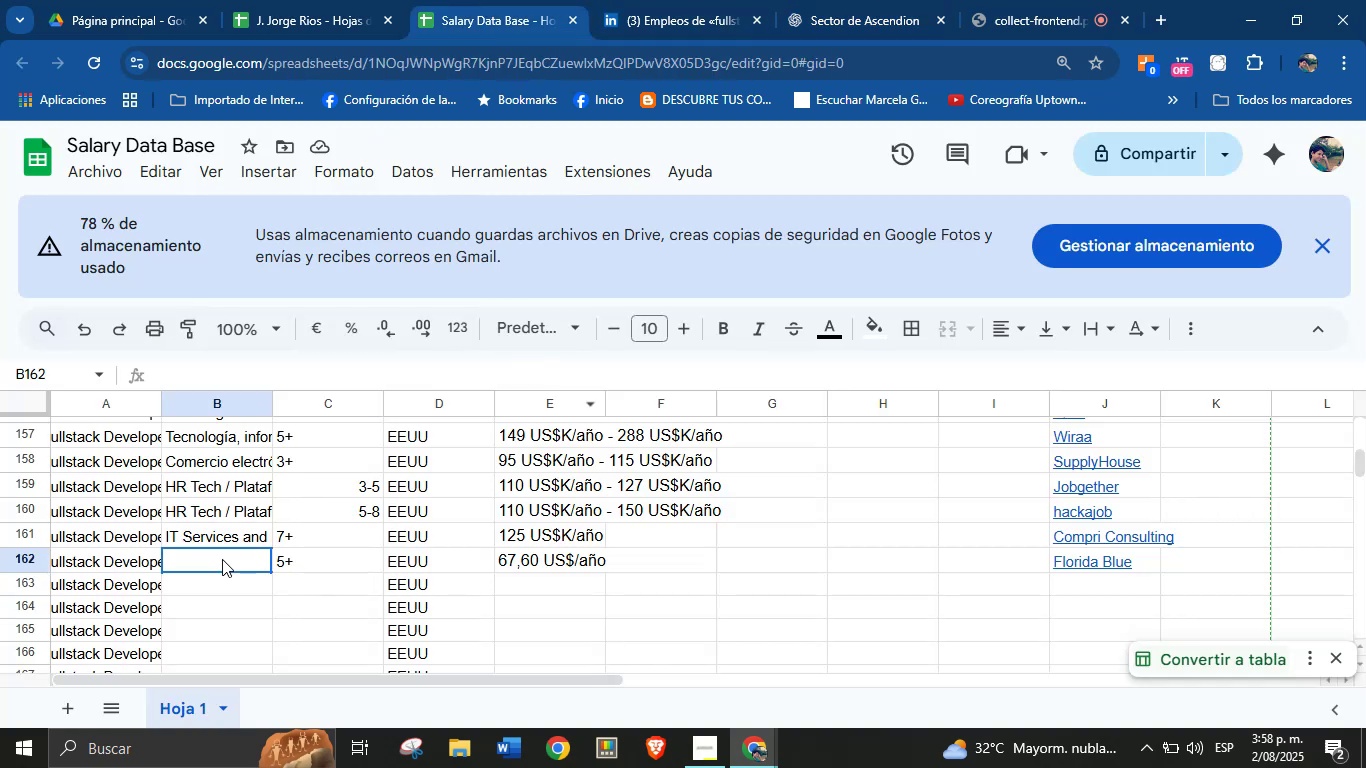 
key(Break)
 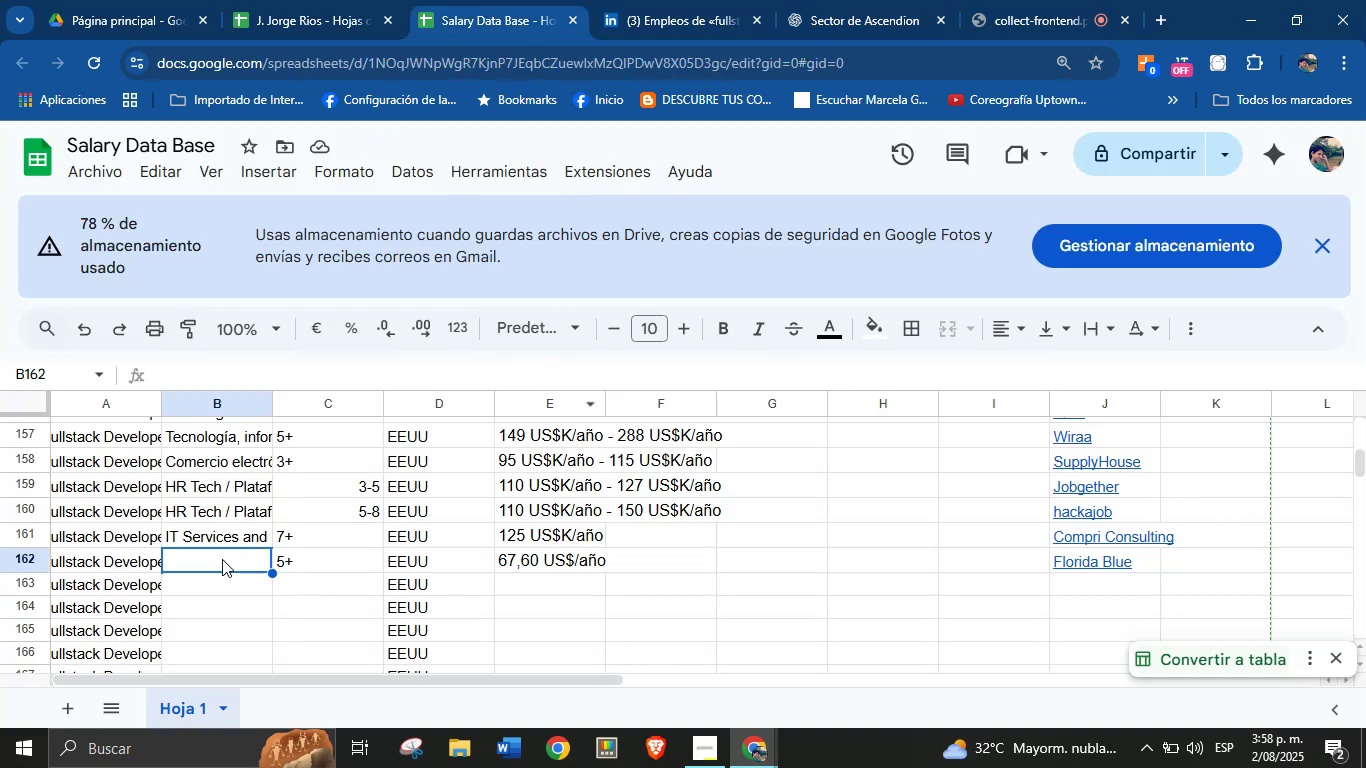 
key(Control+ControlLeft)
 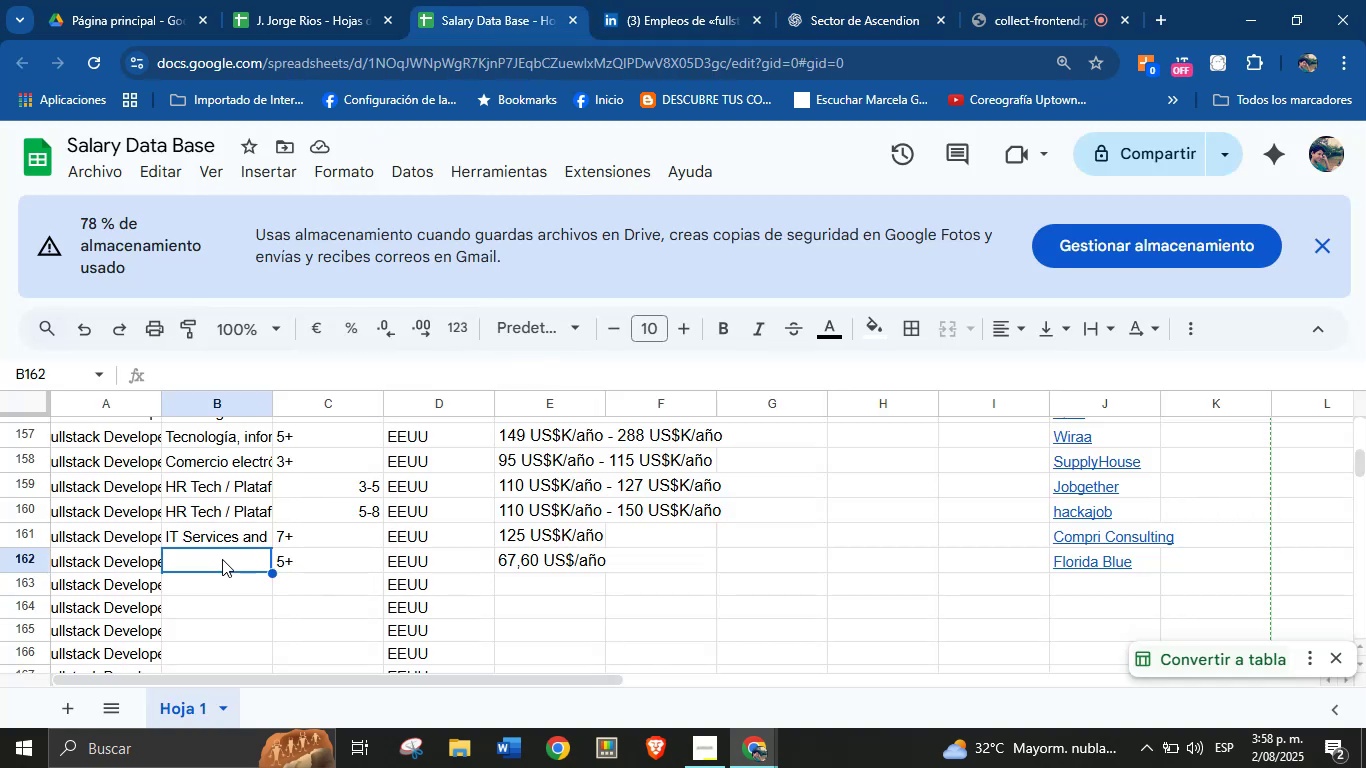 
key(Control+V)
 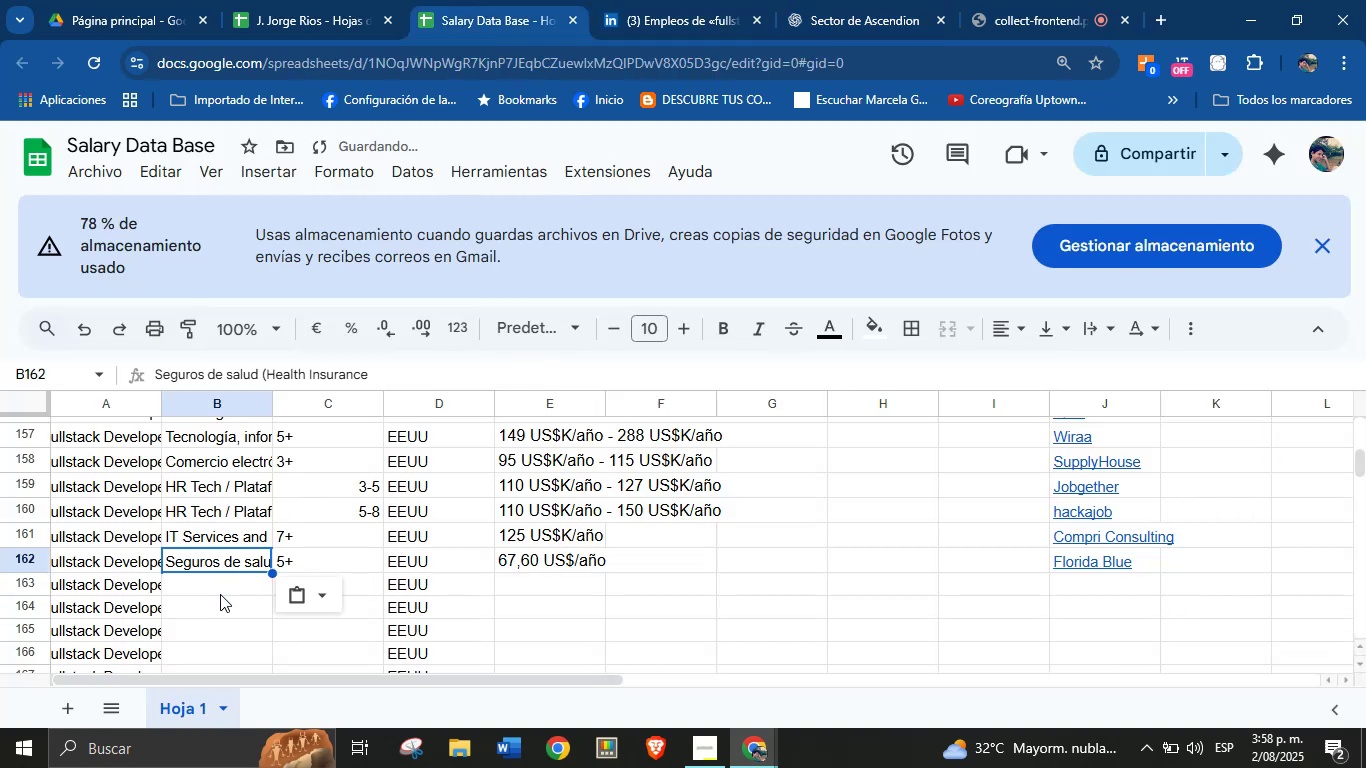 
left_click([219, 590])
 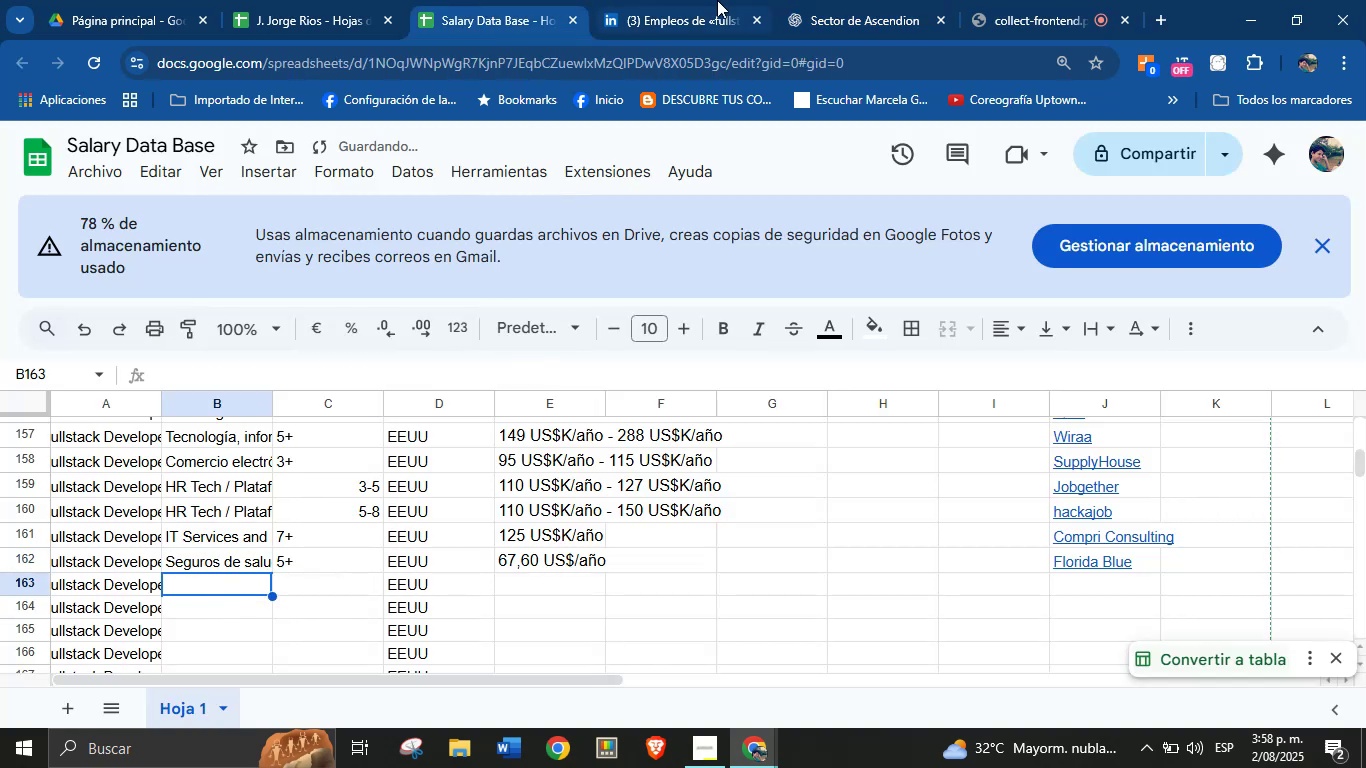 
left_click([728, 0])
 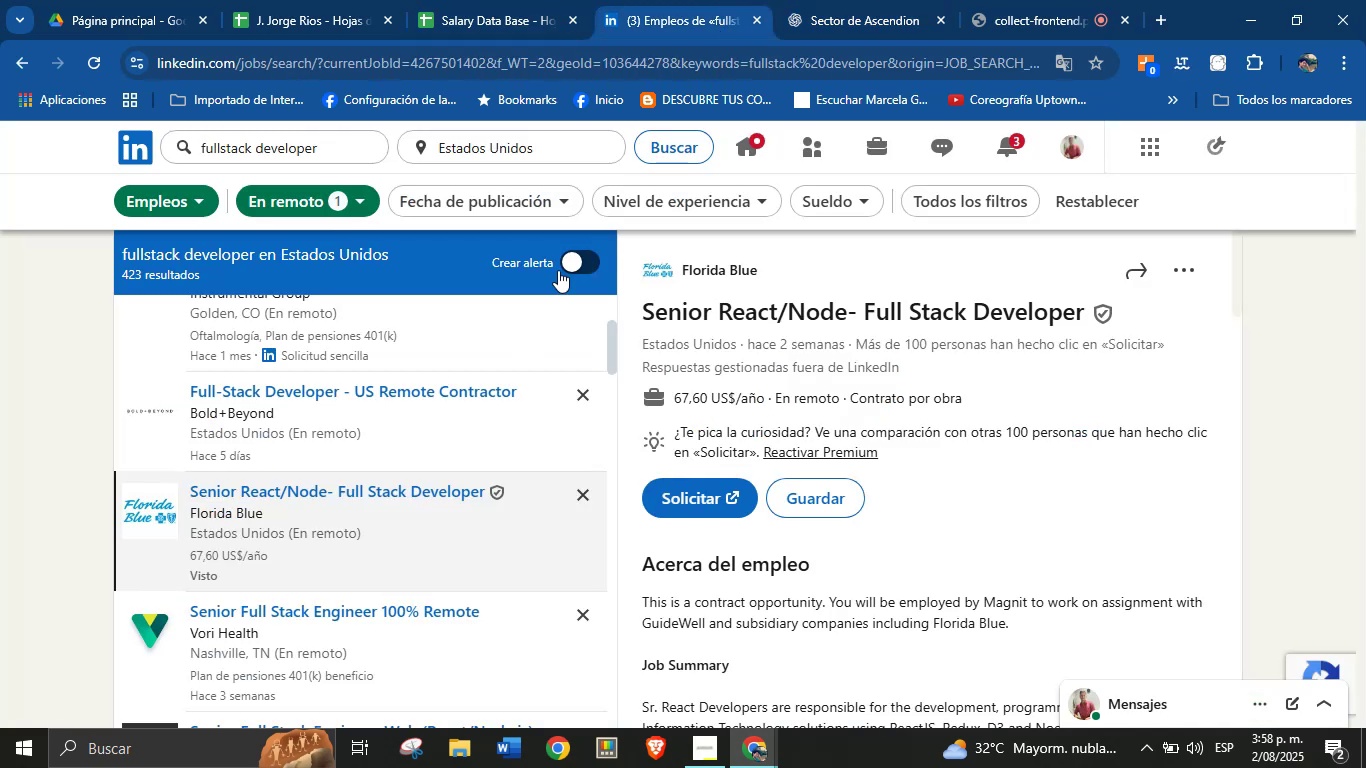 
scroll: coordinate [459, 438], scroll_direction: down, amount: 1.0
 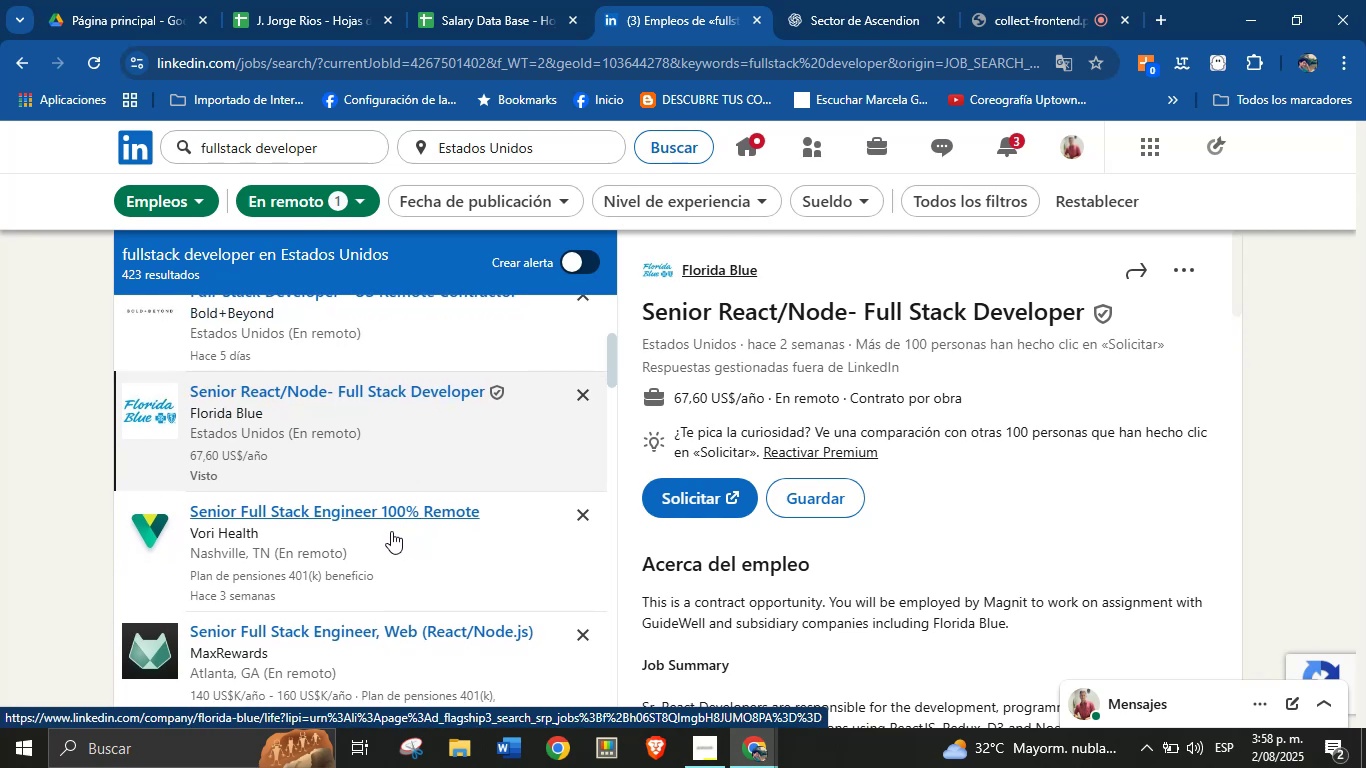 
left_click([391, 531])
 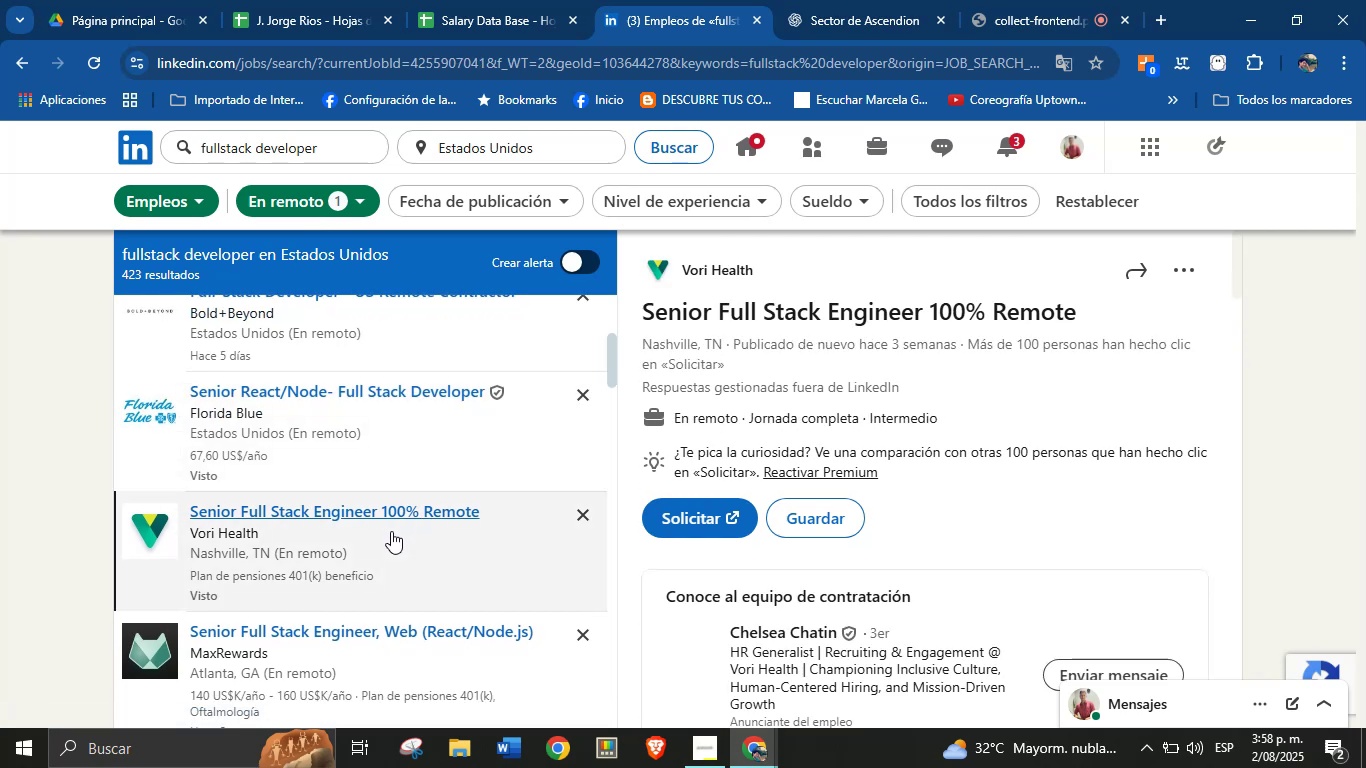 
wait(10.41)
 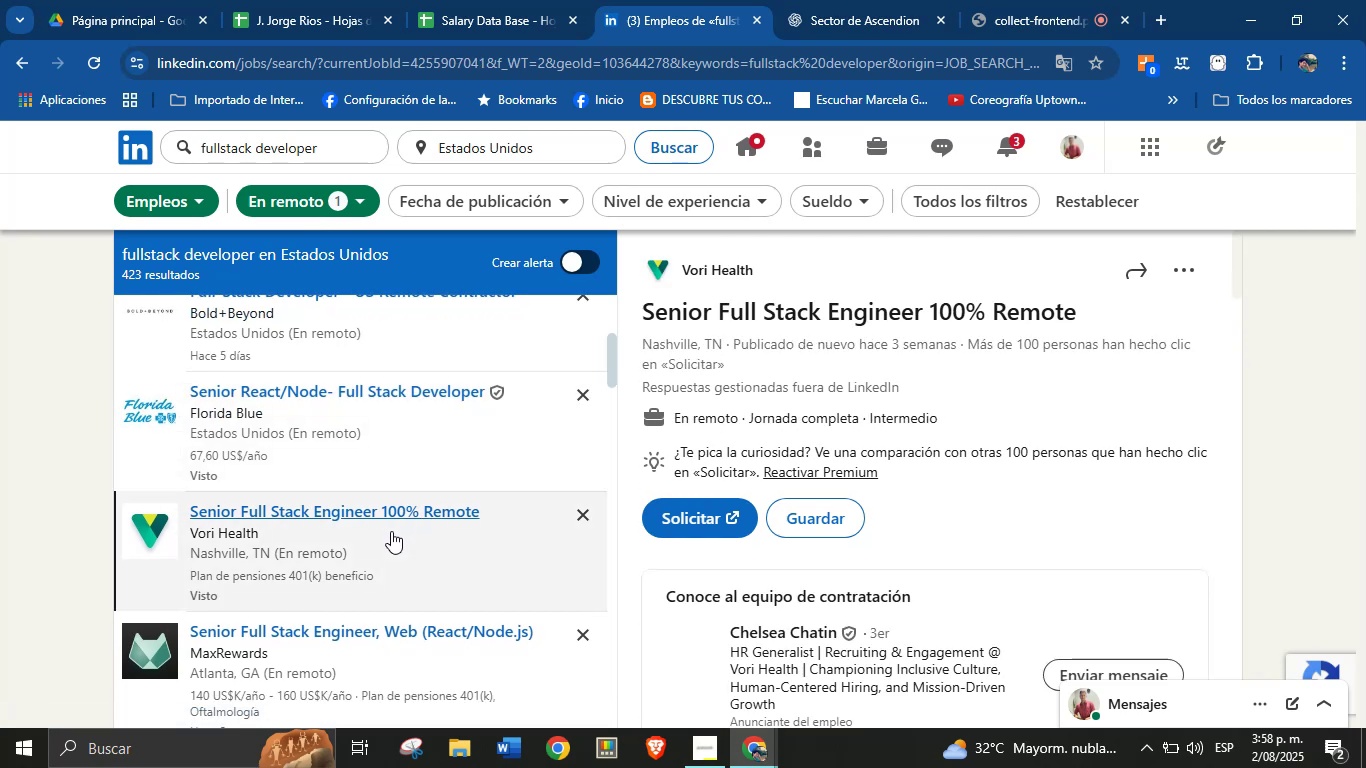 
scroll: coordinate [1000, 535], scroll_direction: down, amount: 16.0
 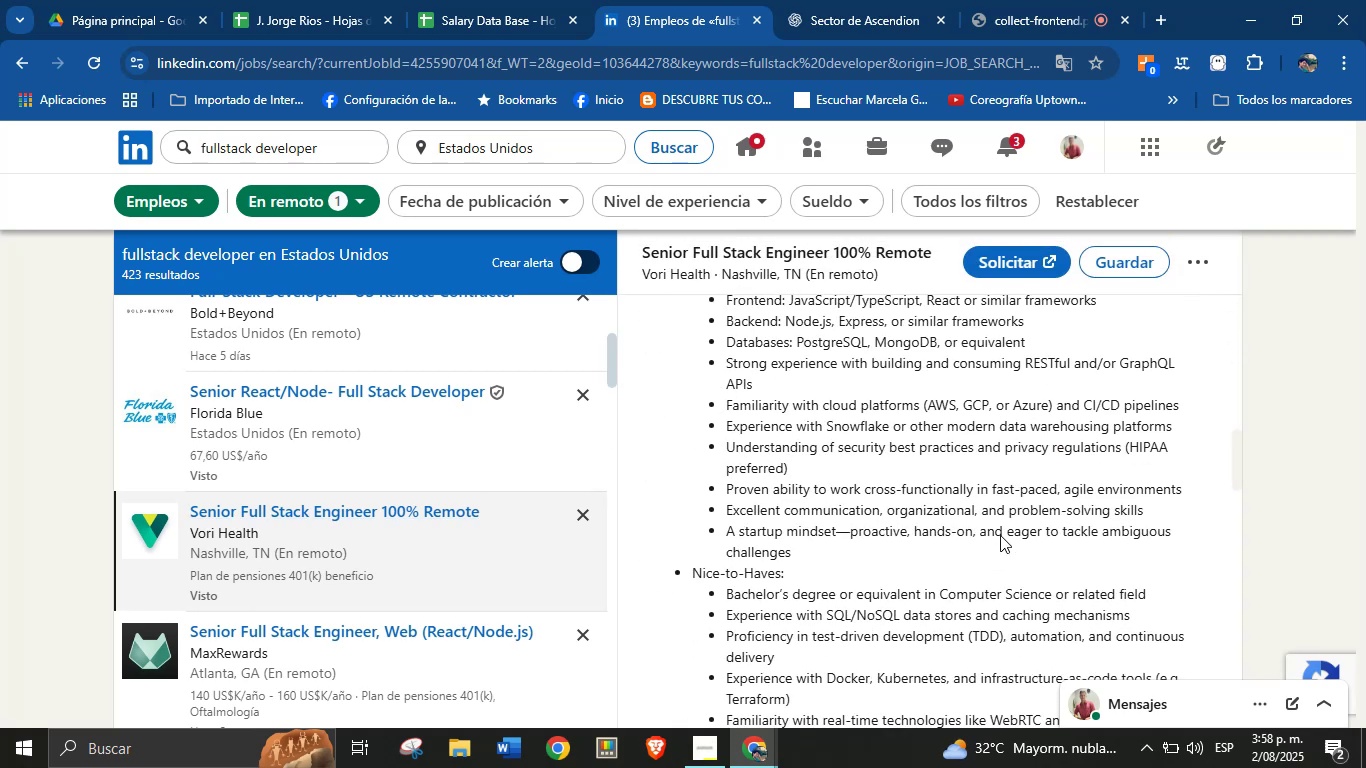 
scroll: coordinate [981, 547], scroll_direction: up, amount: 20.0
 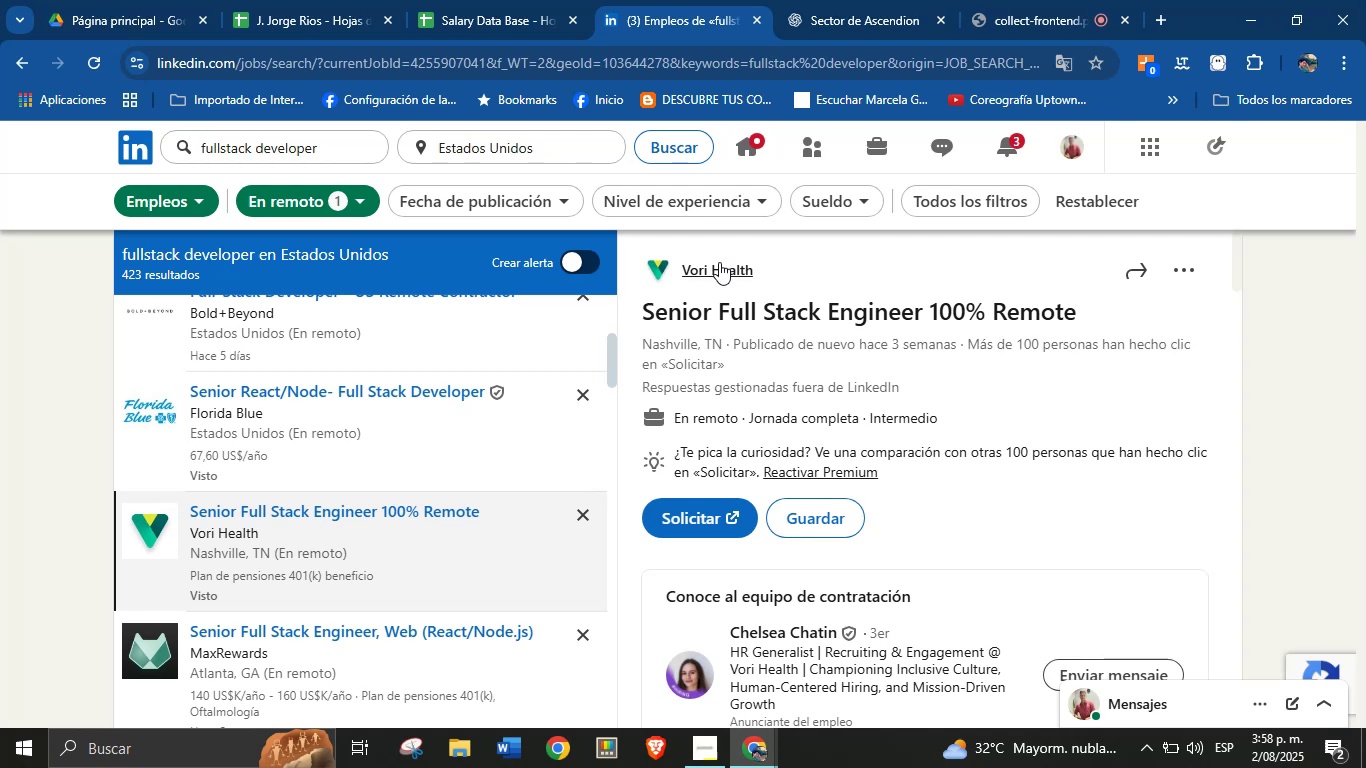 
right_click([717, 272])
 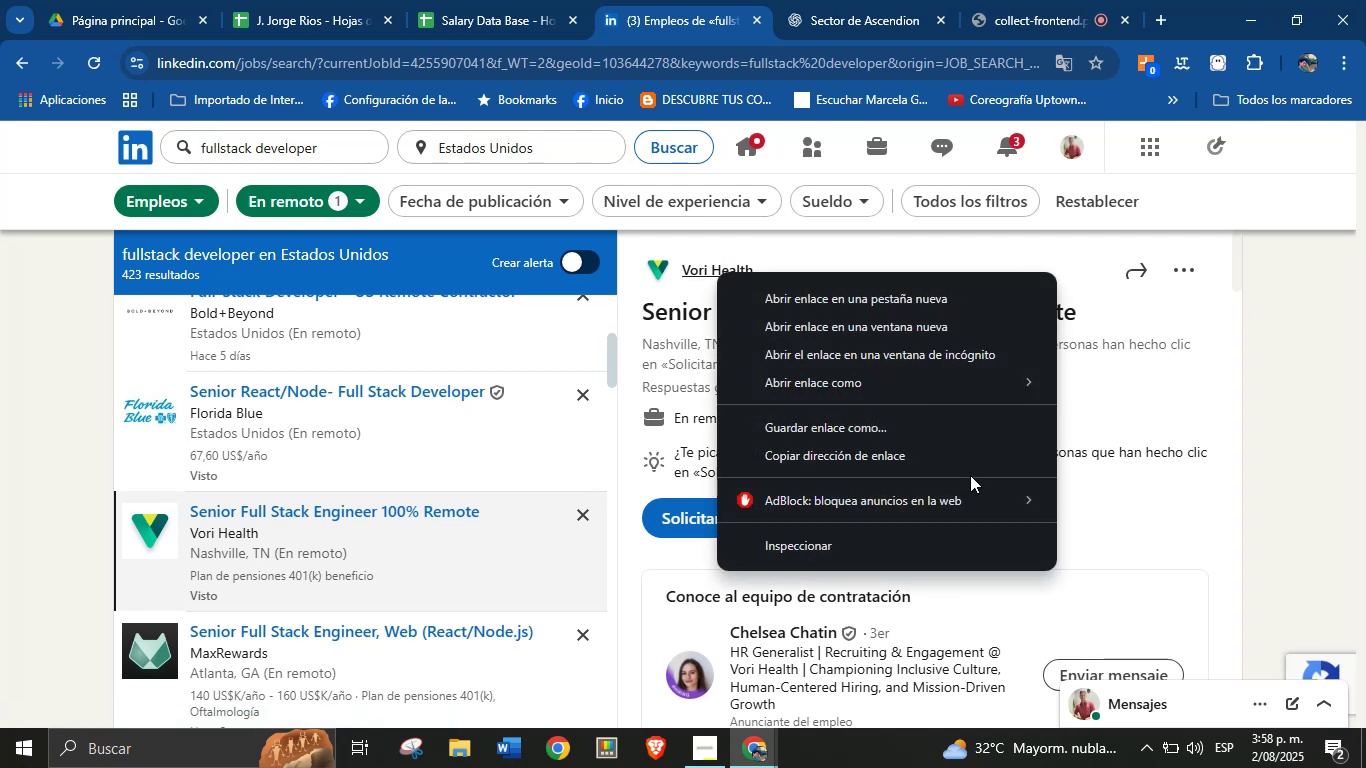 
left_click([970, 467])
 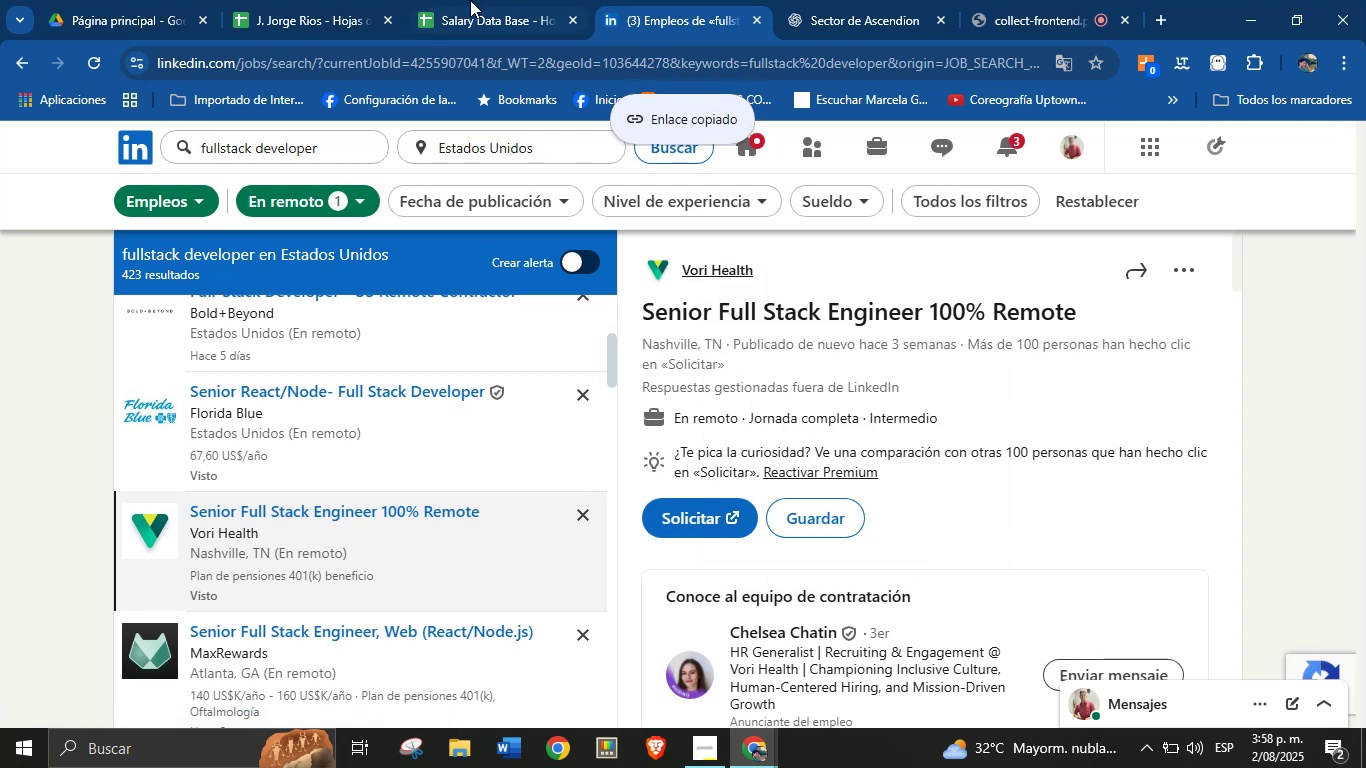 
left_click([464, 0])
 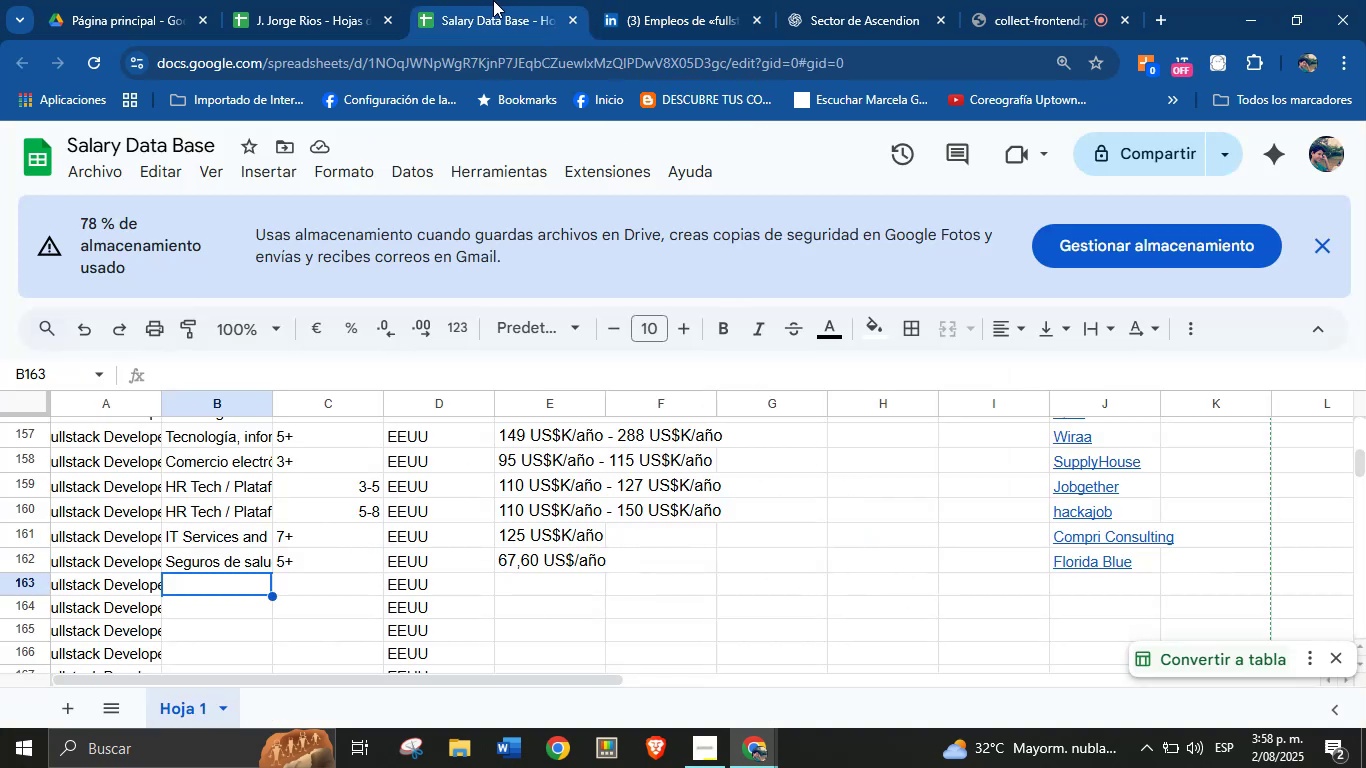 
left_click([878, 0])
 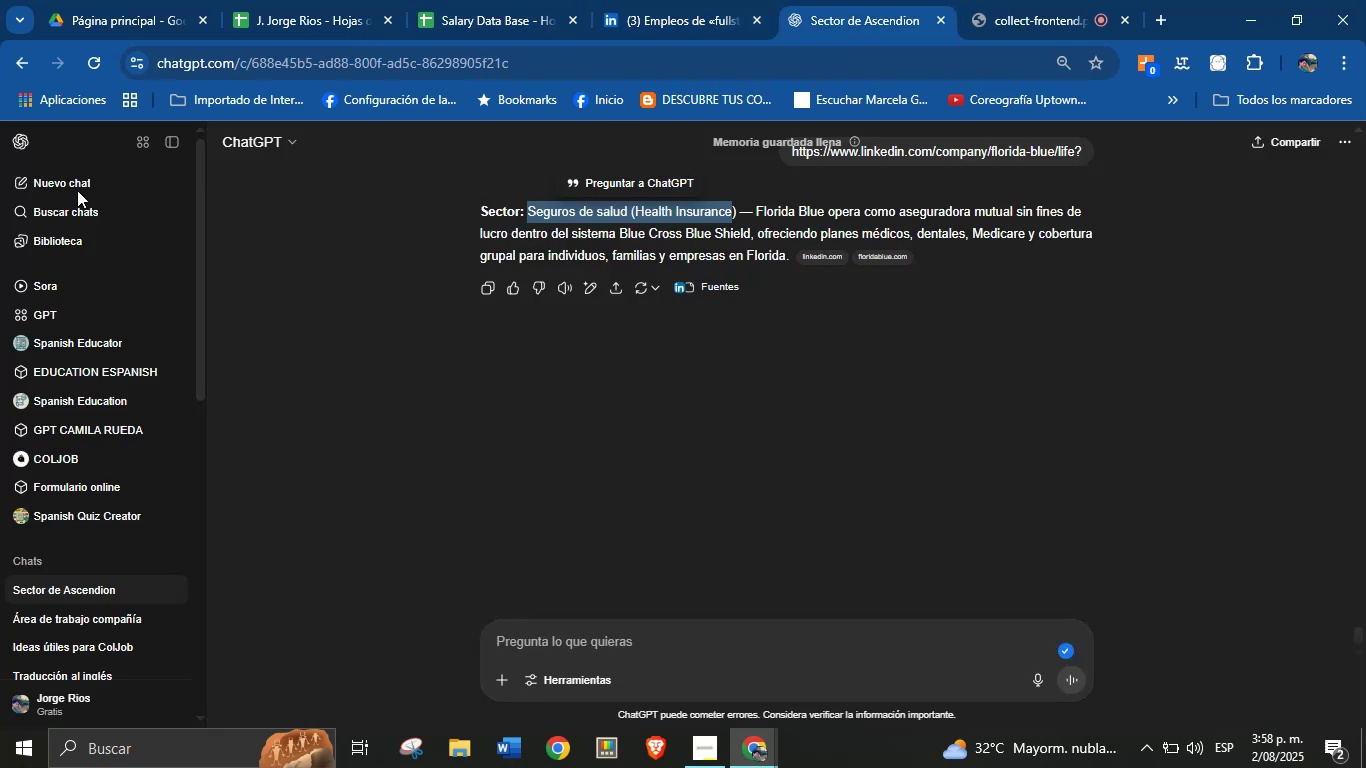 
left_click([76, 183])
 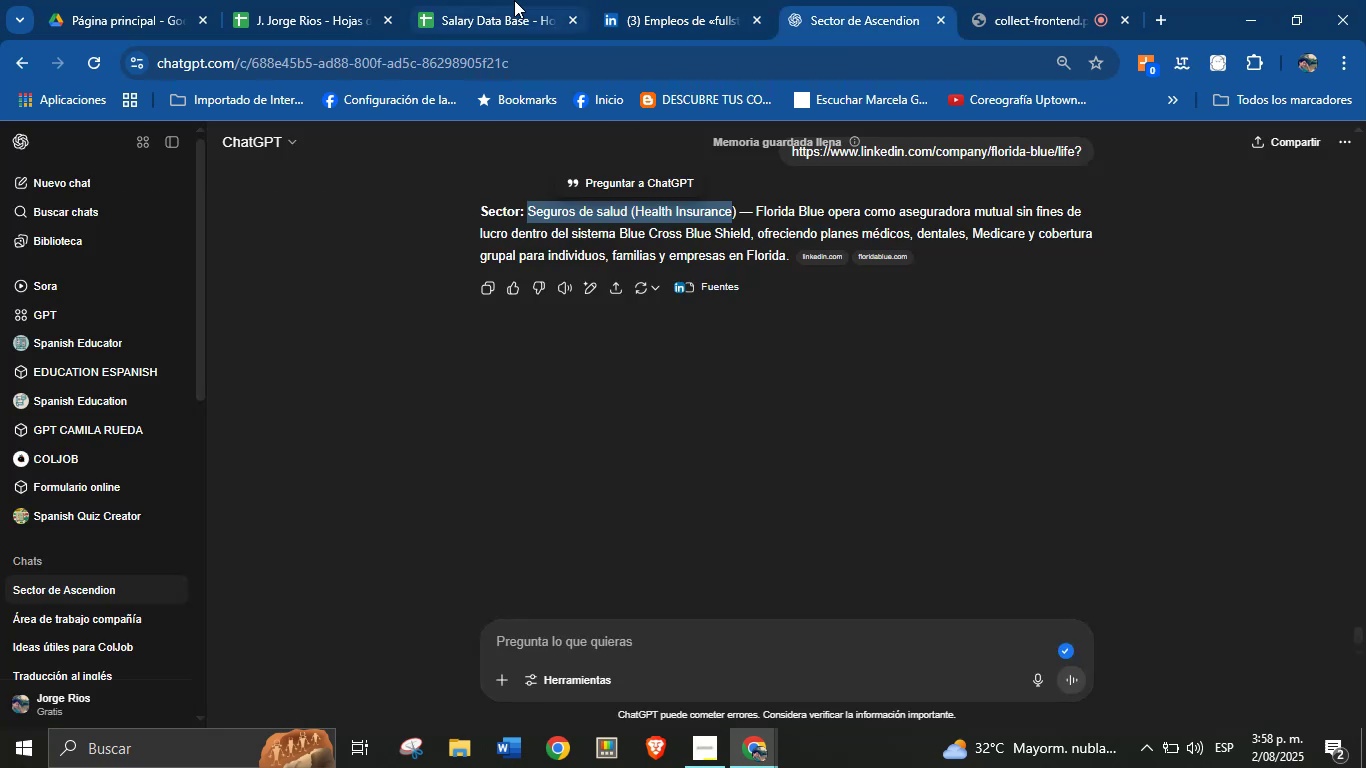 
left_click([524, 0])
 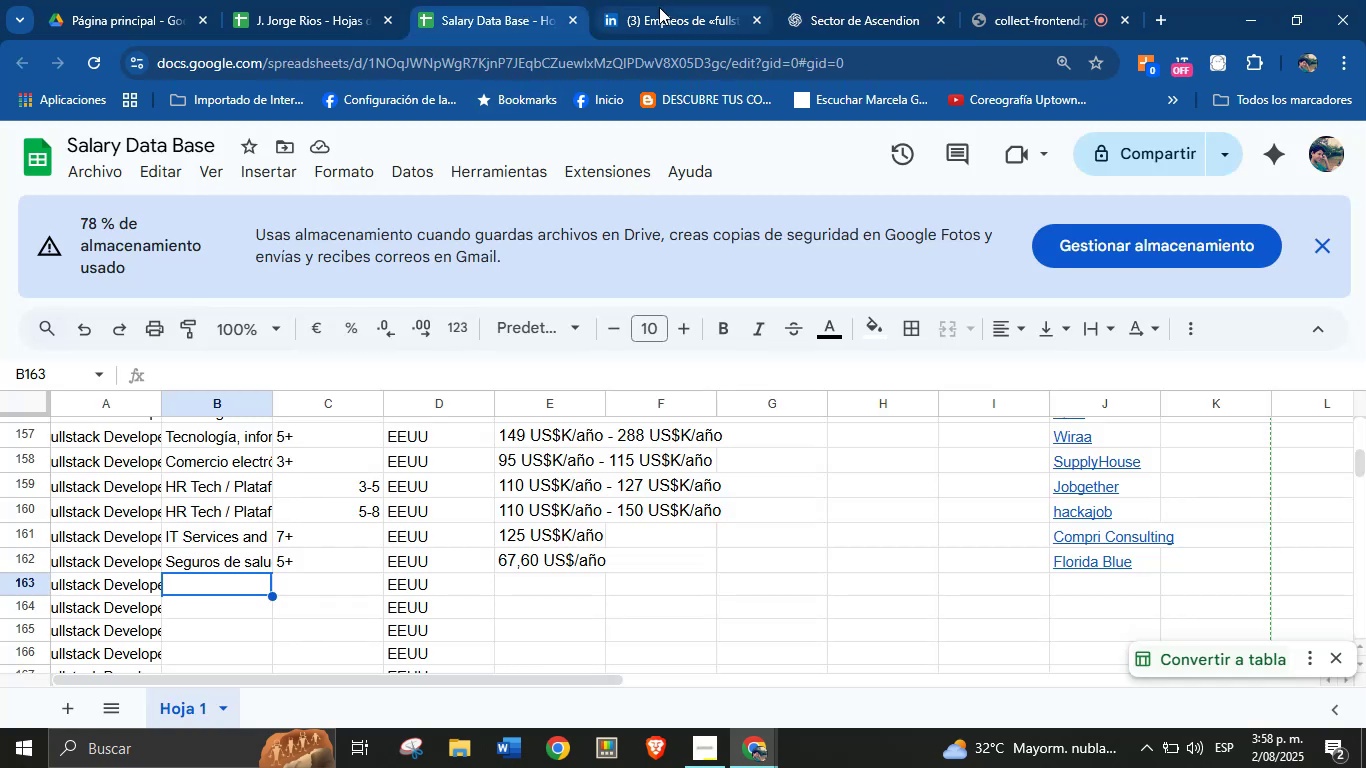 
left_click([666, 0])
 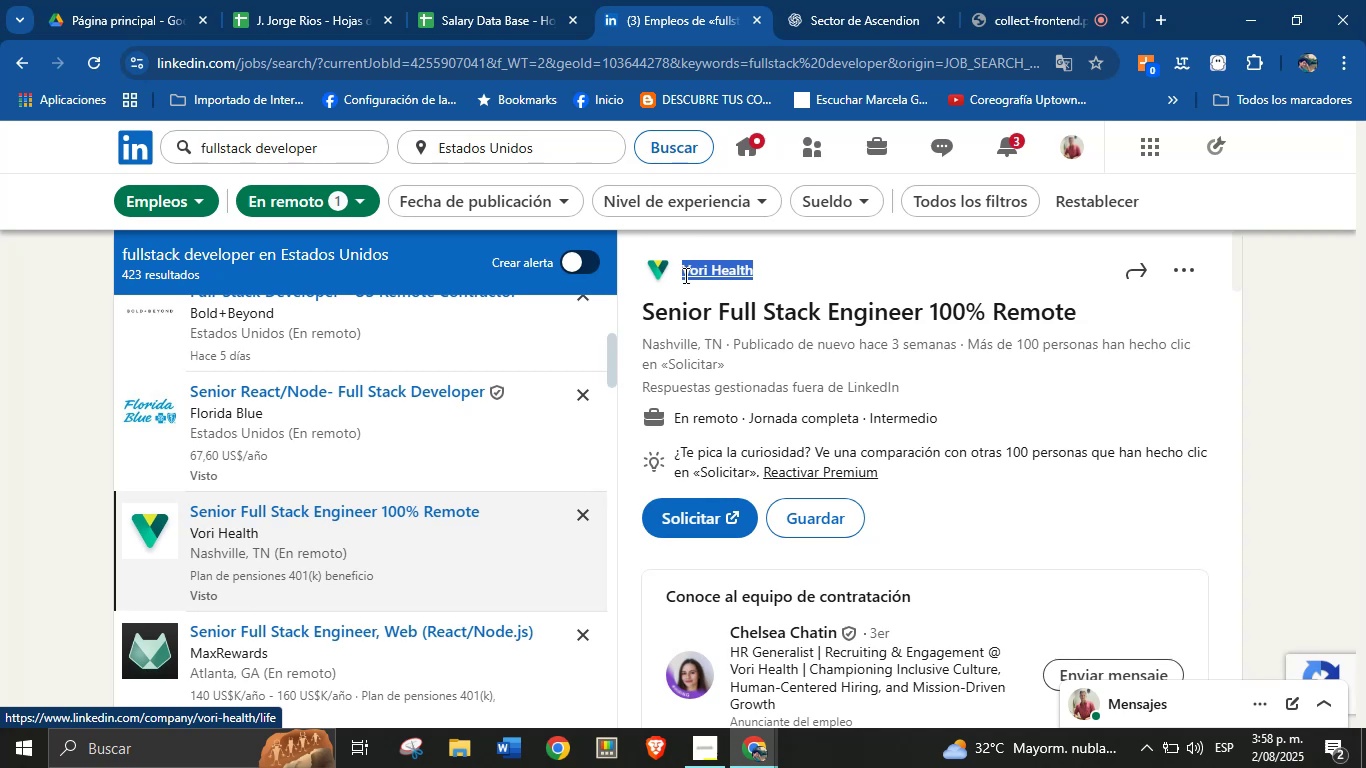 
key(Alt+AltLeft)
 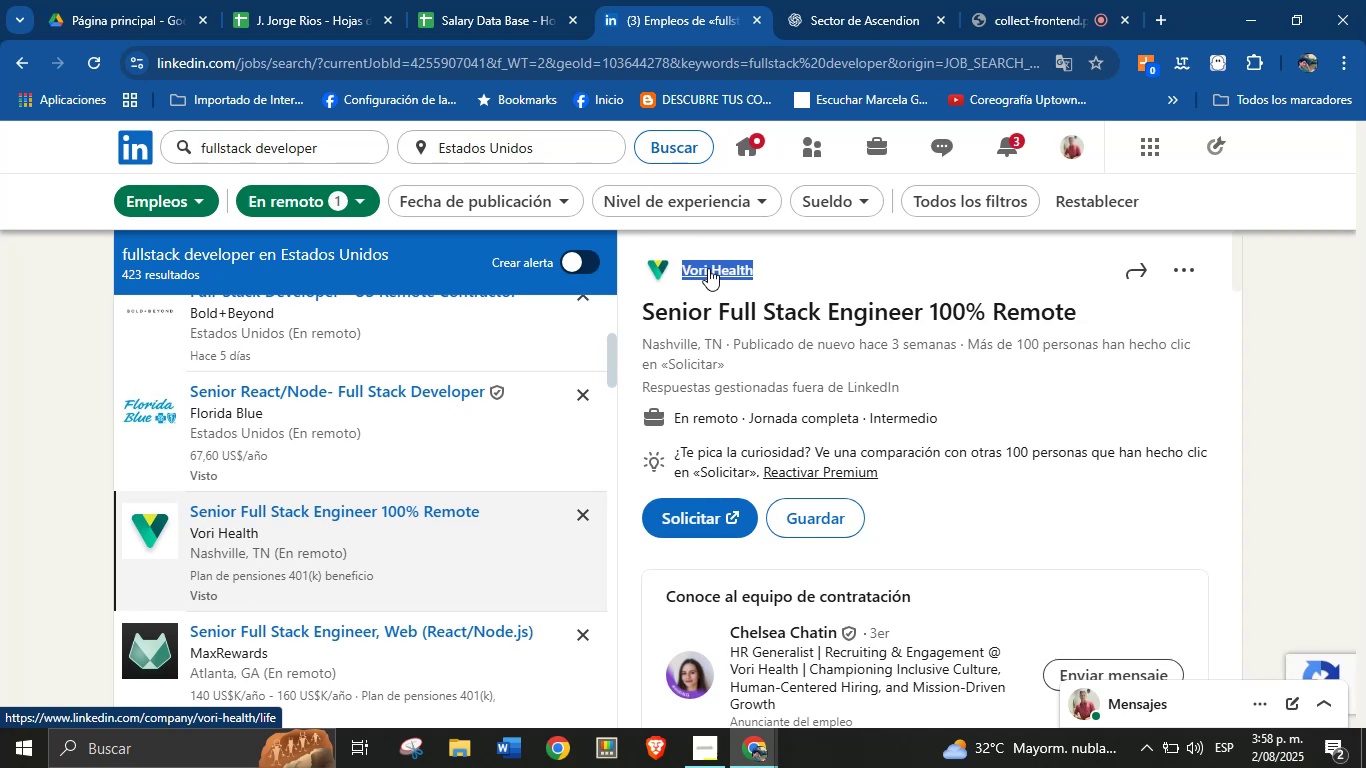 
key(Alt+Control+ControlLeft)
 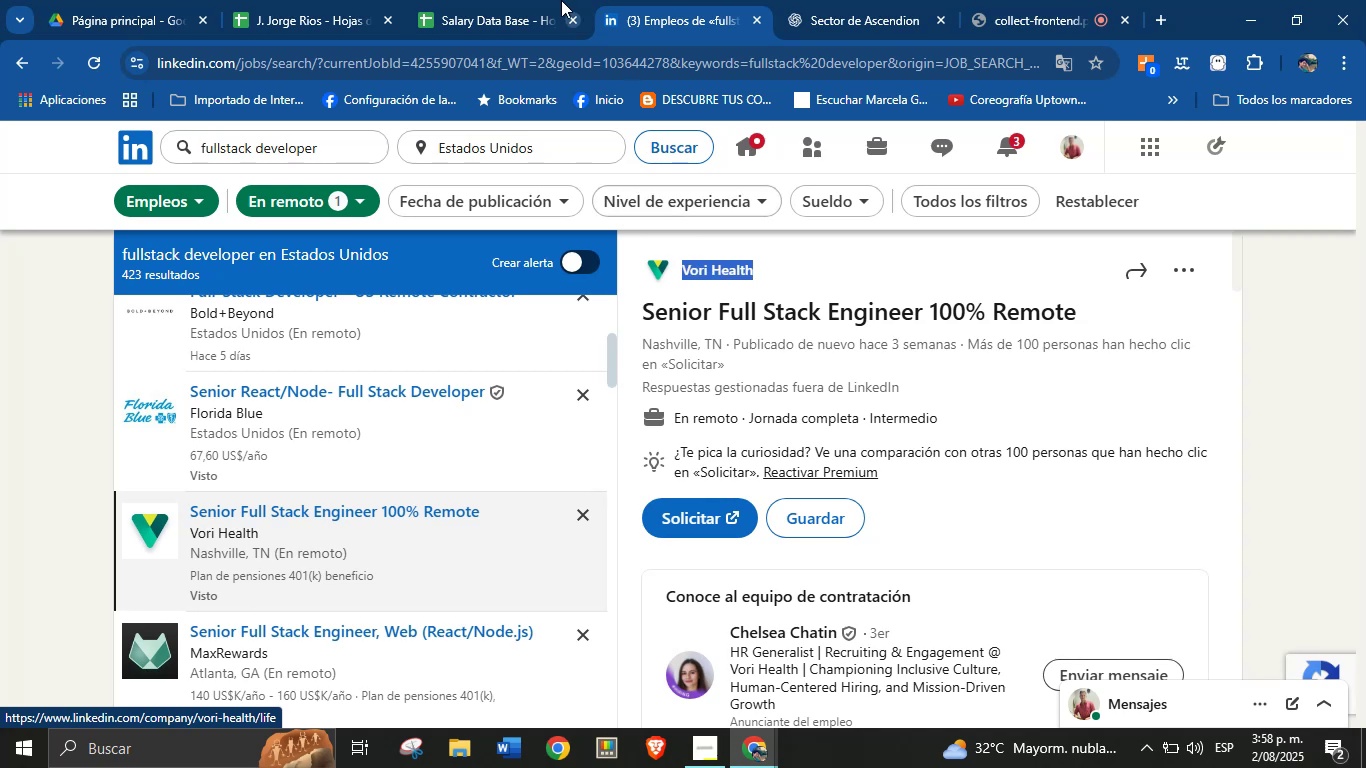 
key(Alt+Control+C)
 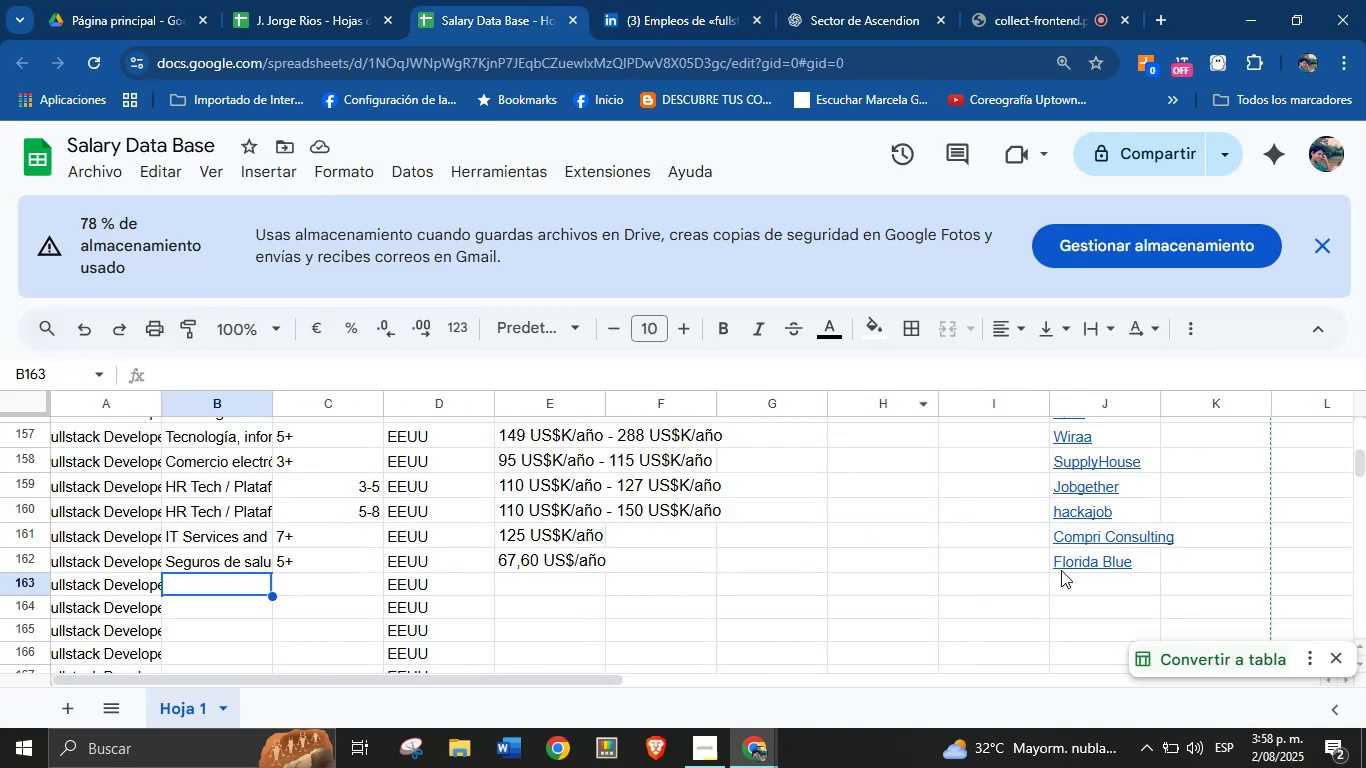 
left_click([1110, 584])
 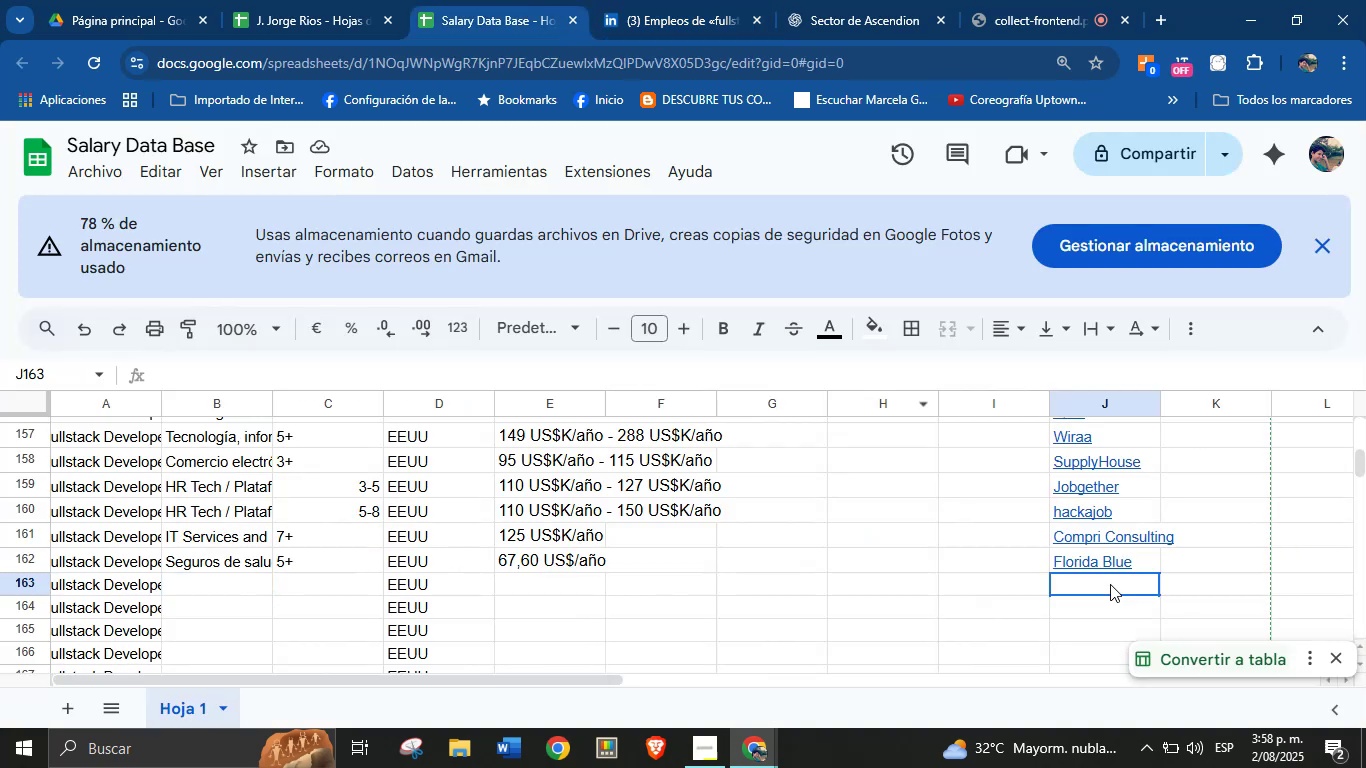 
key(Break)
 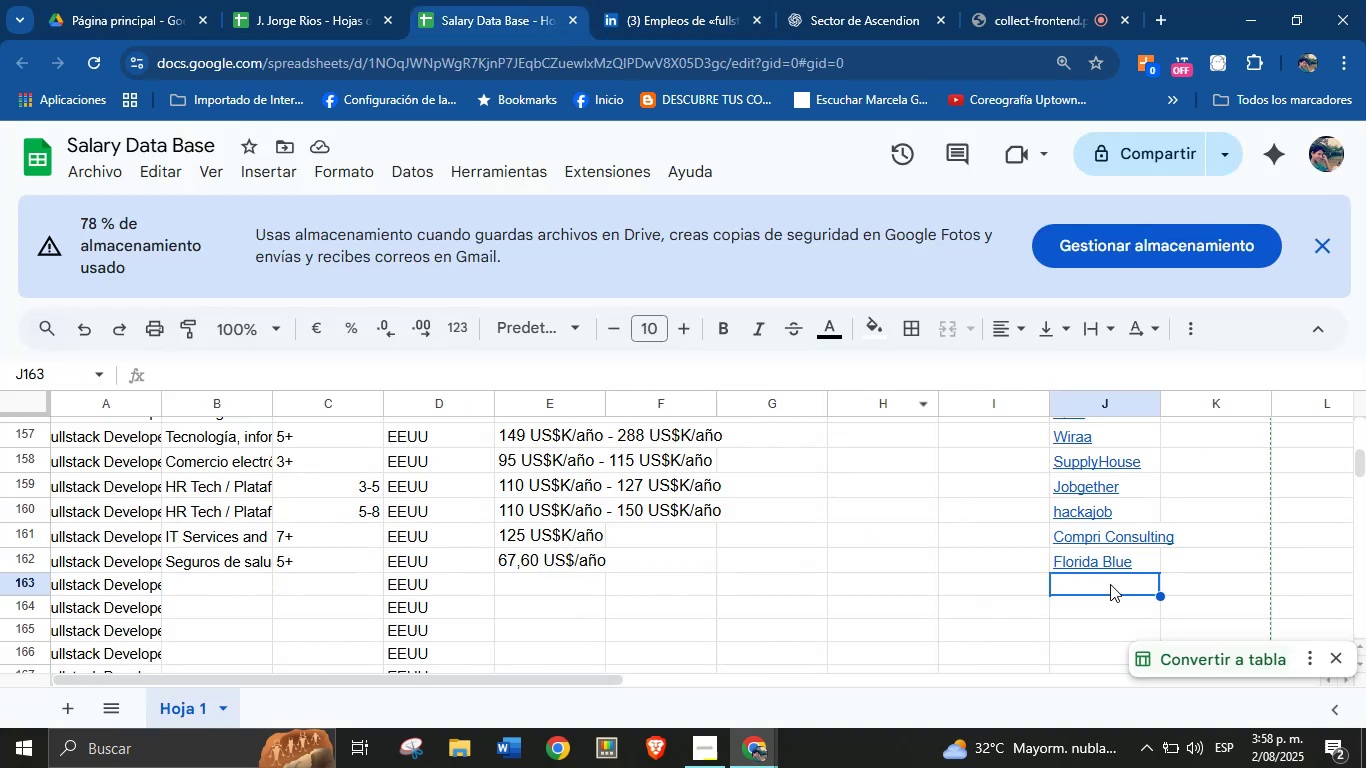 
key(Control+ControlLeft)
 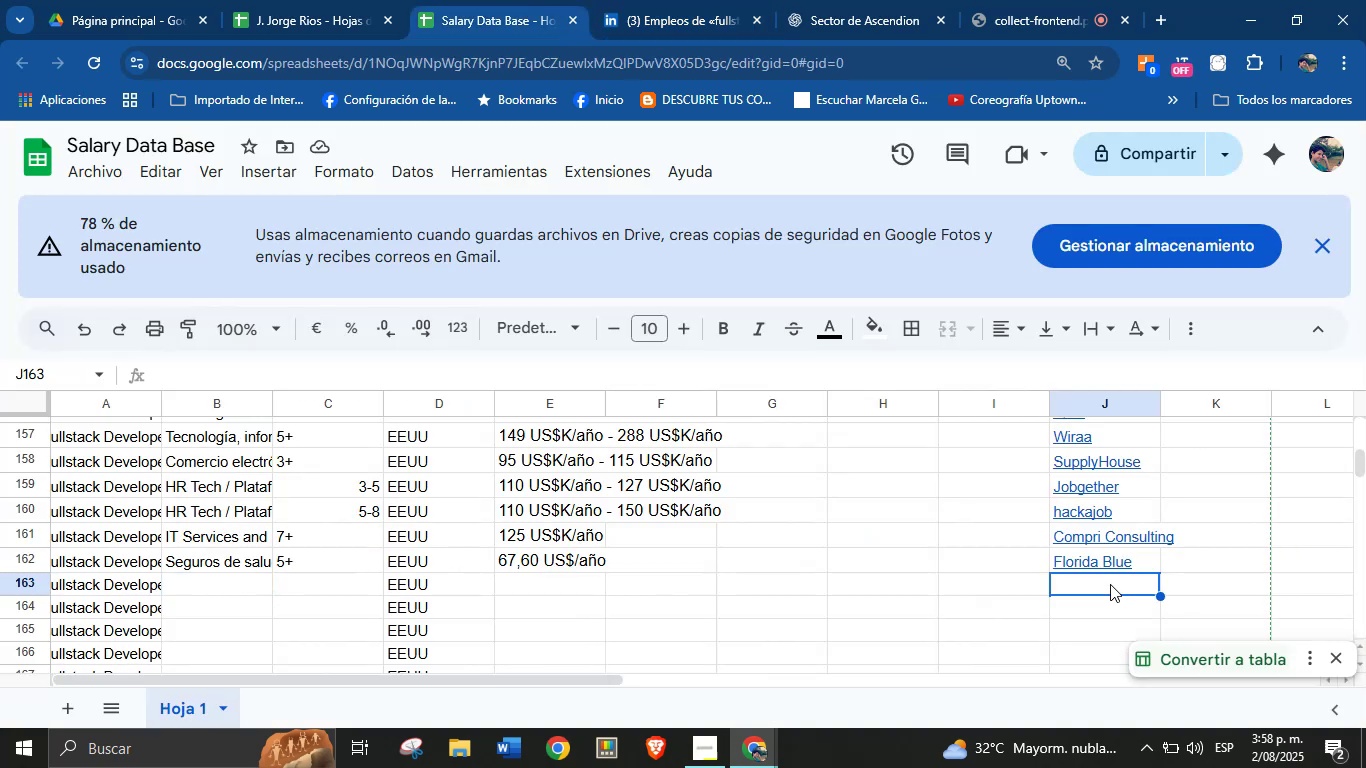 
key(Control+V)
 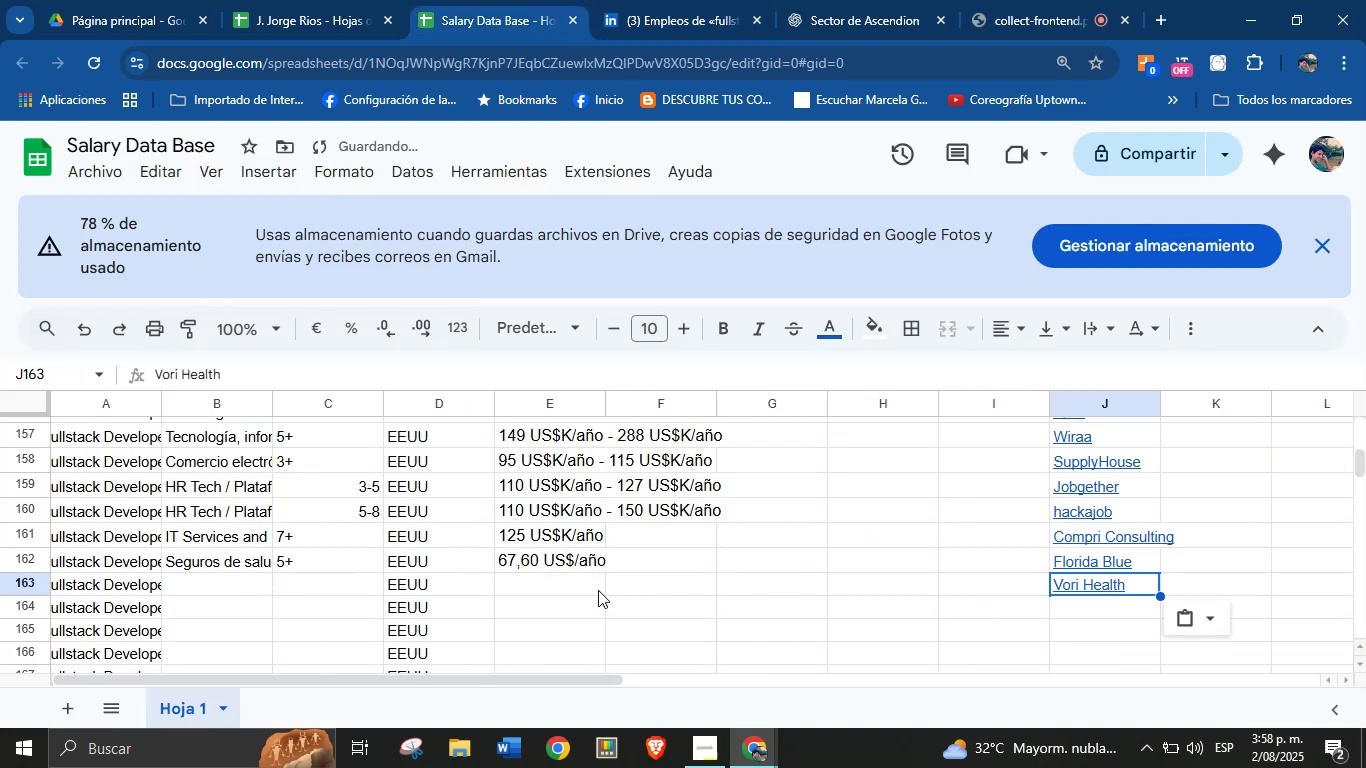 
left_click([536, 585])
 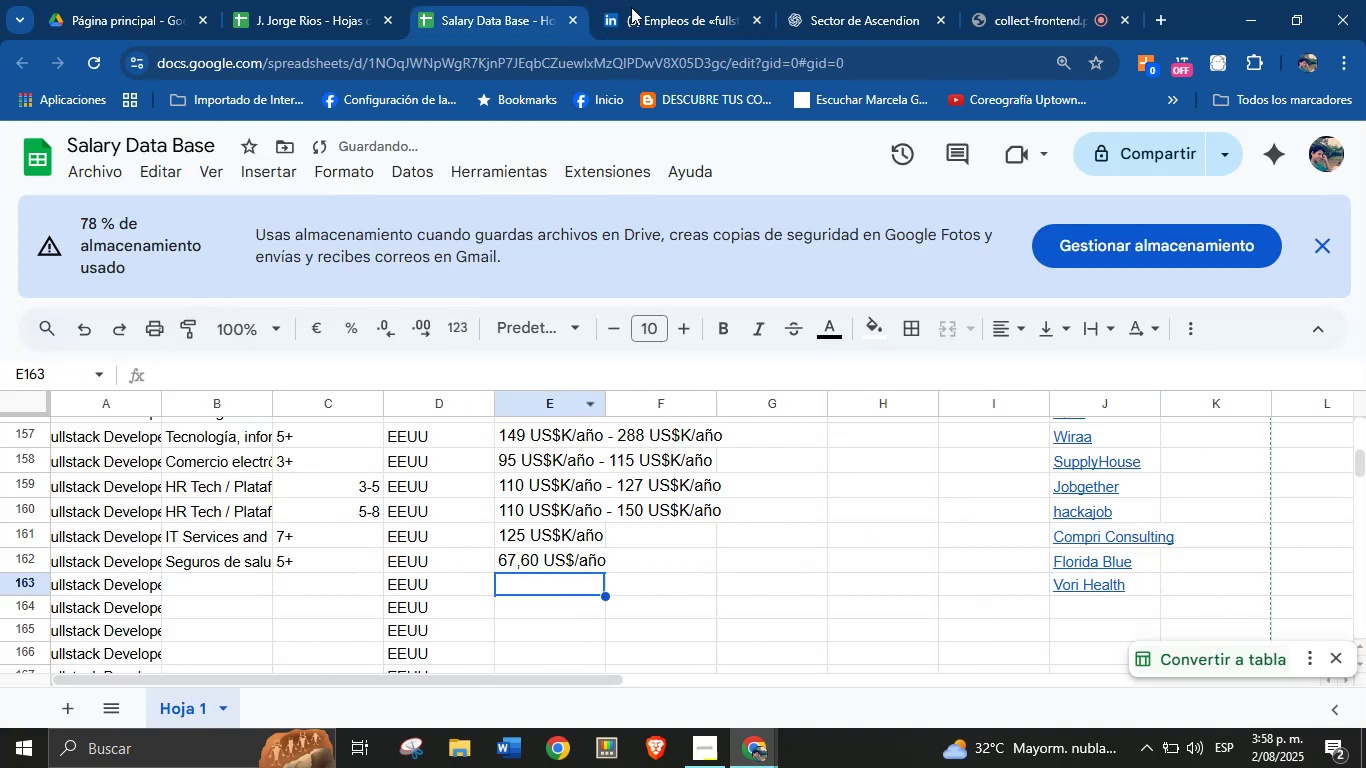 
left_click([649, 0])
 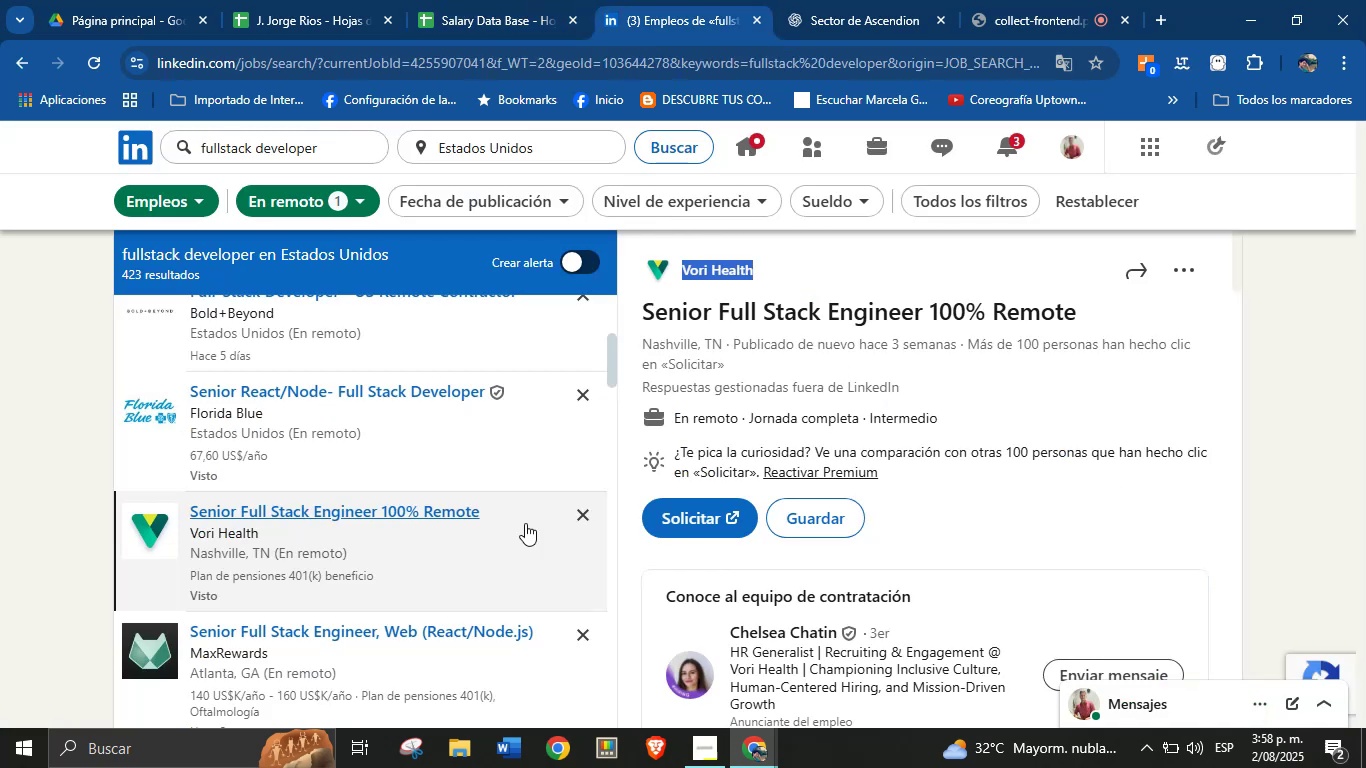 
scroll: coordinate [413, 501], scroll_direction: down, amount: 2.0
 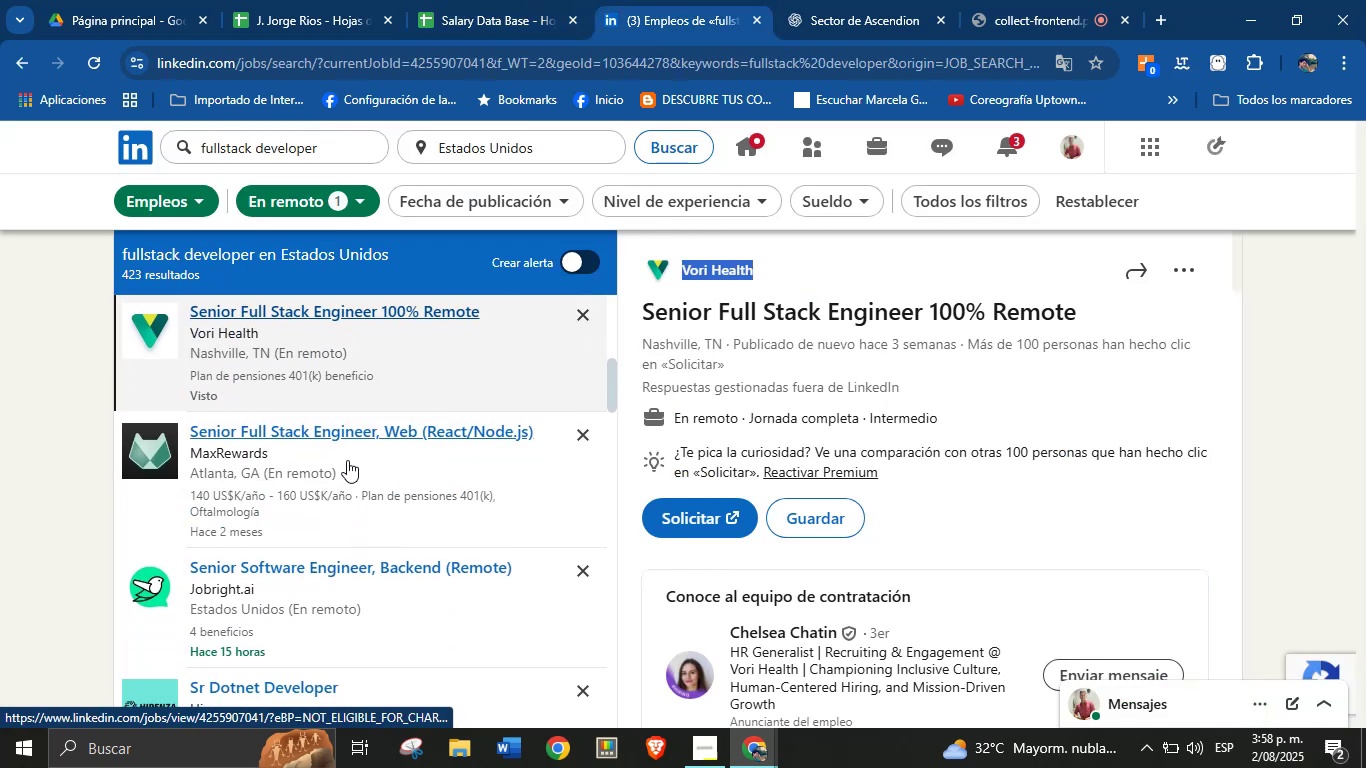 
left_click([330, 480])
 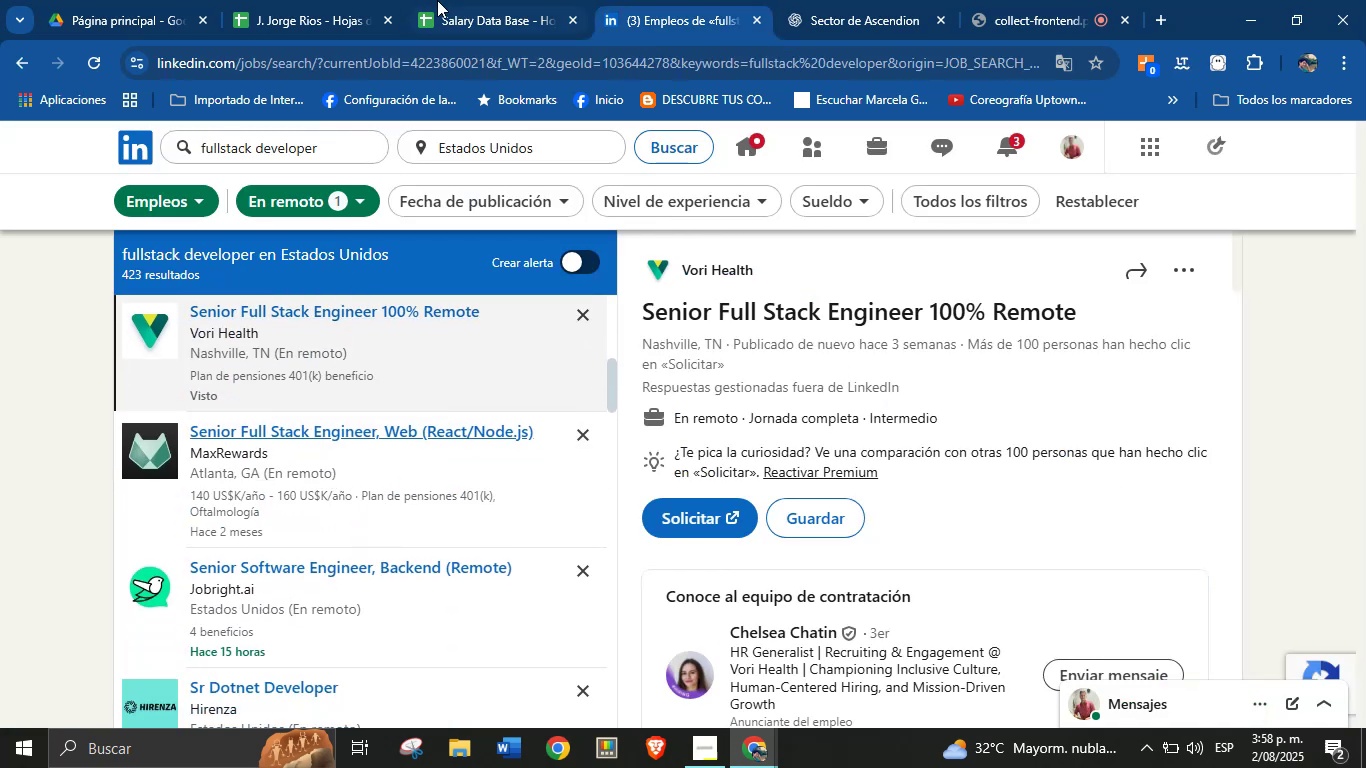 
left_click([453, 0])
 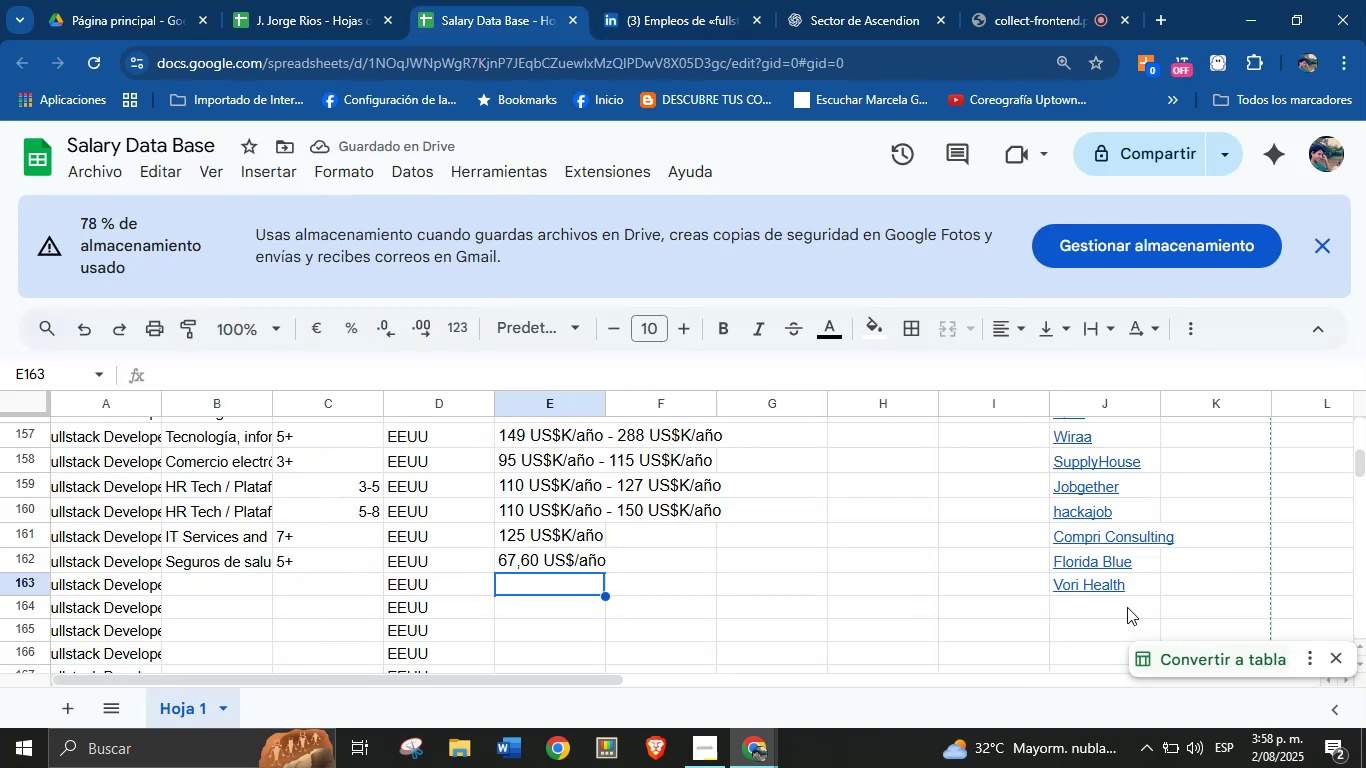 
left_click([1125, 592])
 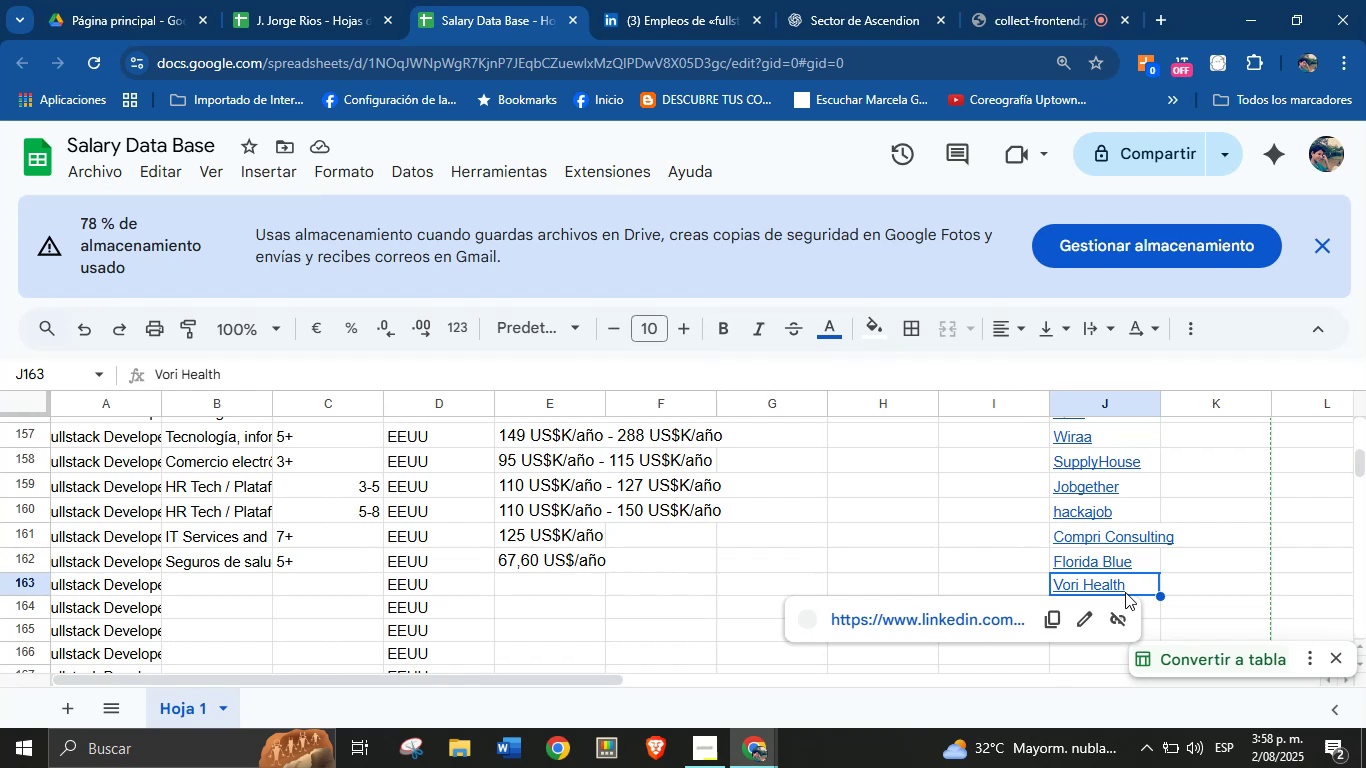 
key(Backspace)
 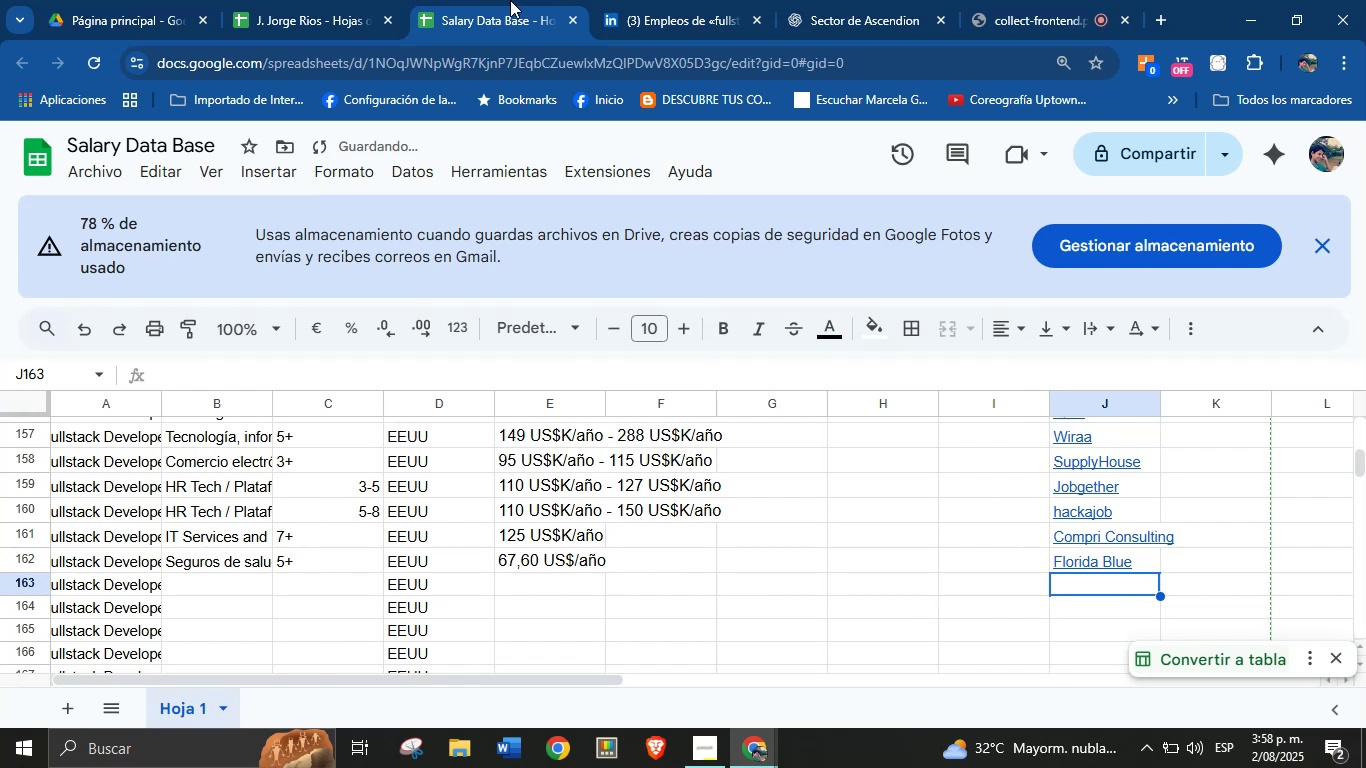 
left_click([672, 0])
 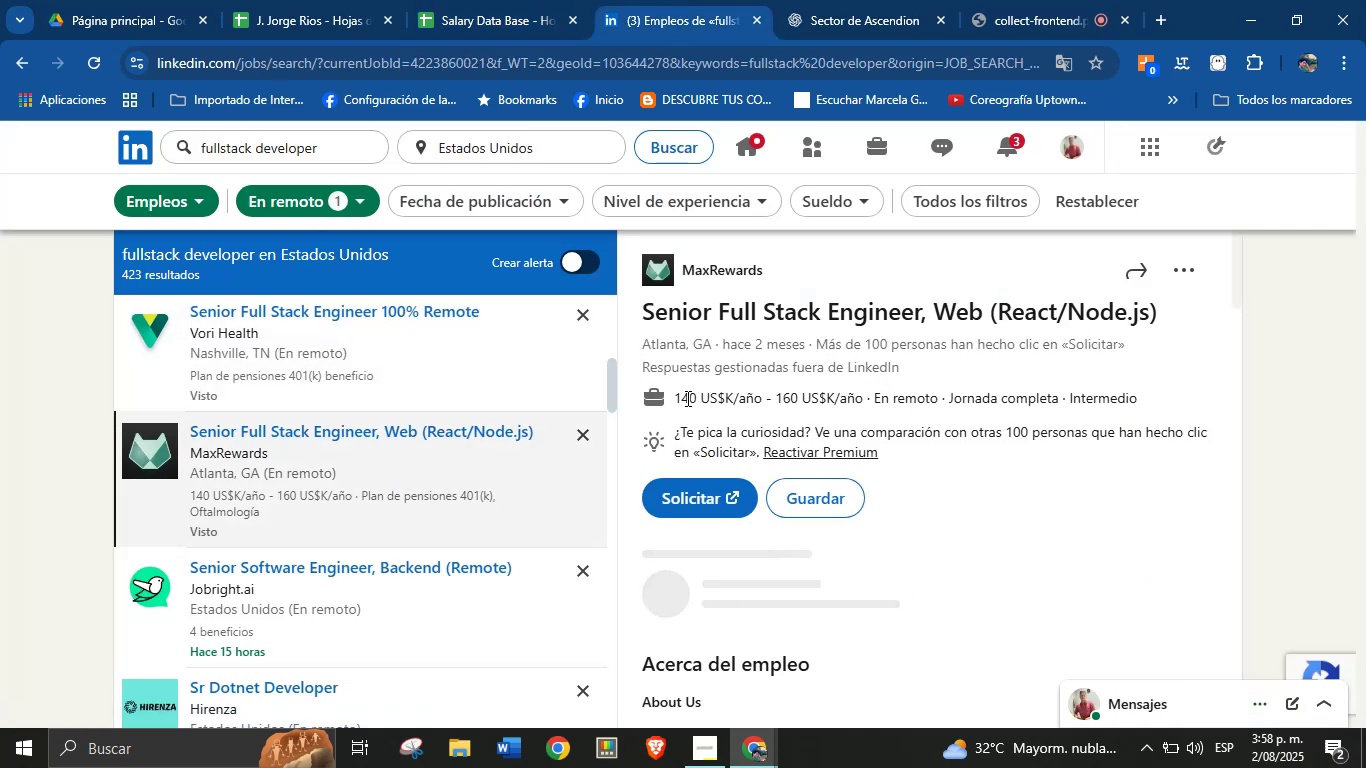 
wait(6.72)
 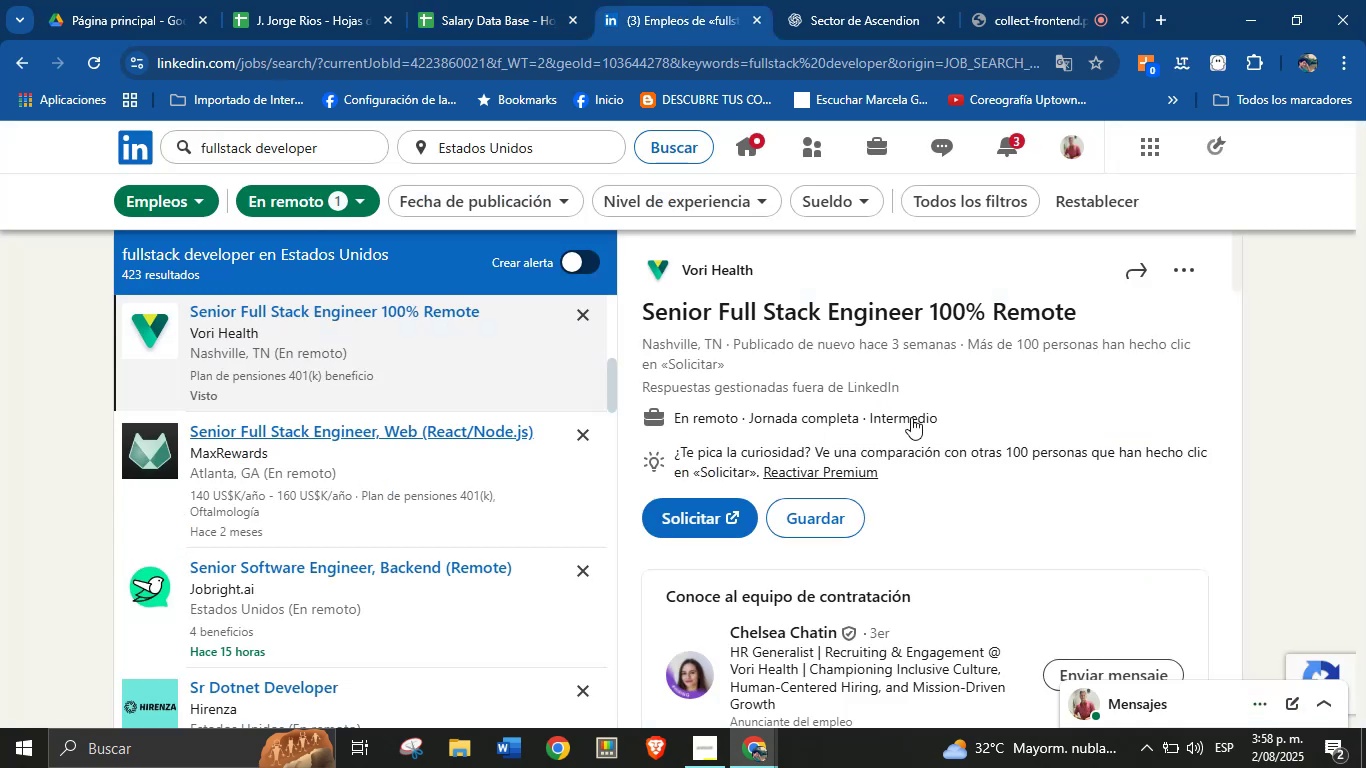 
left_click([783, 419])
 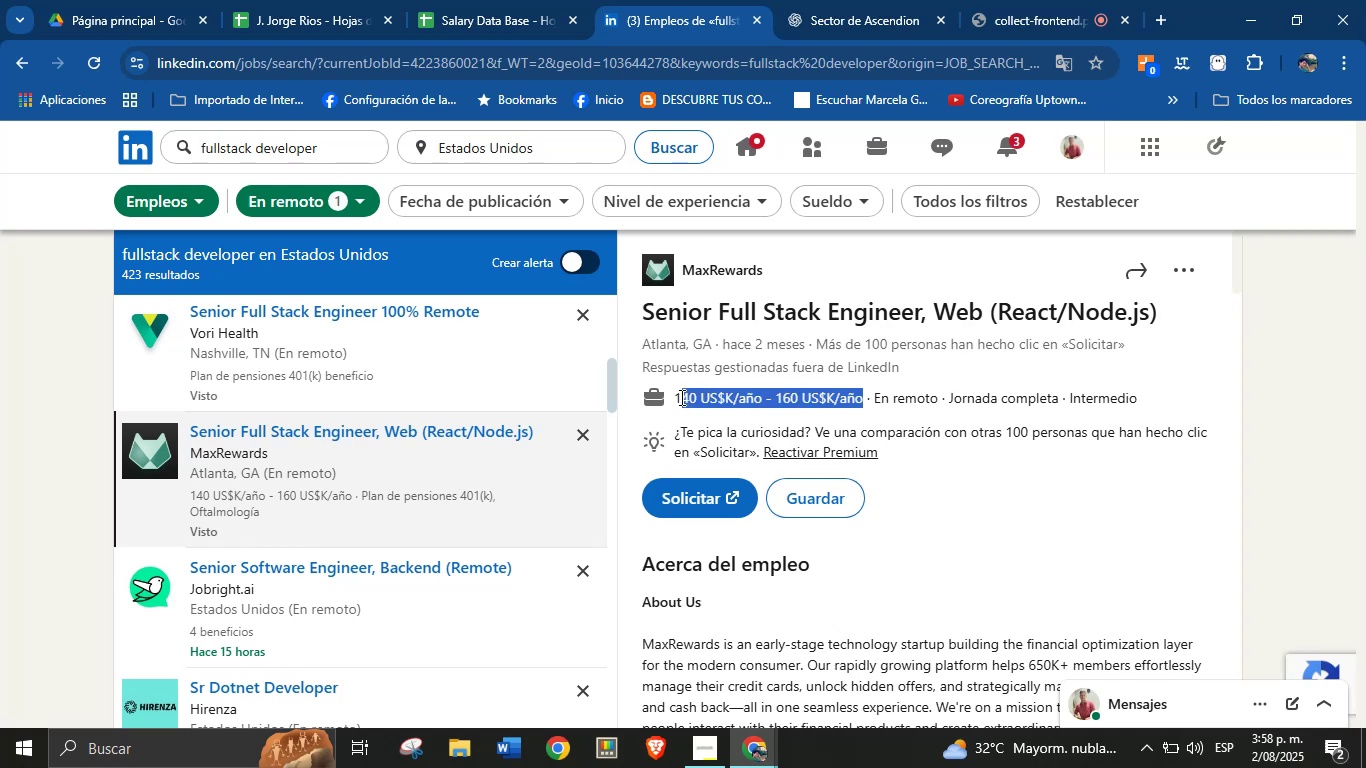 
key(Alt+Control+C)
 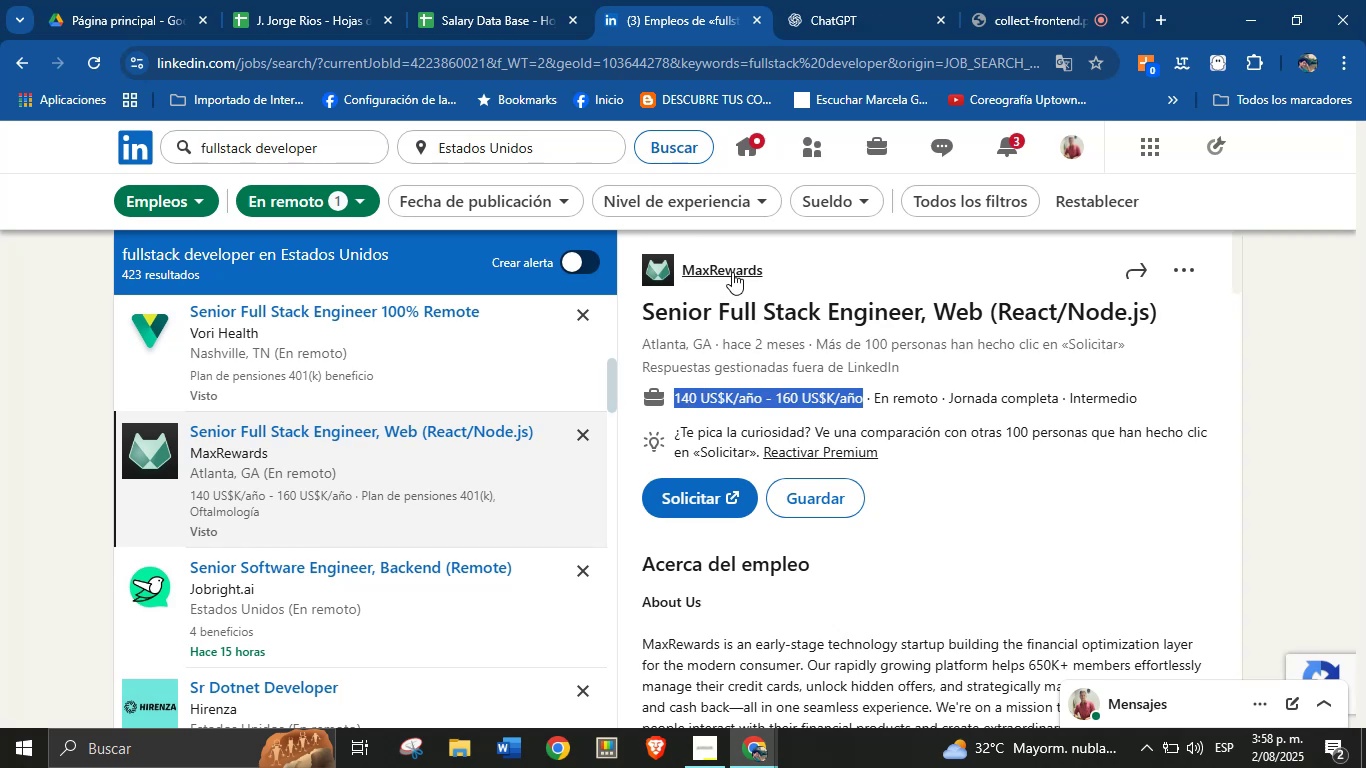 
key(Alt+Control+ControlLeft)
 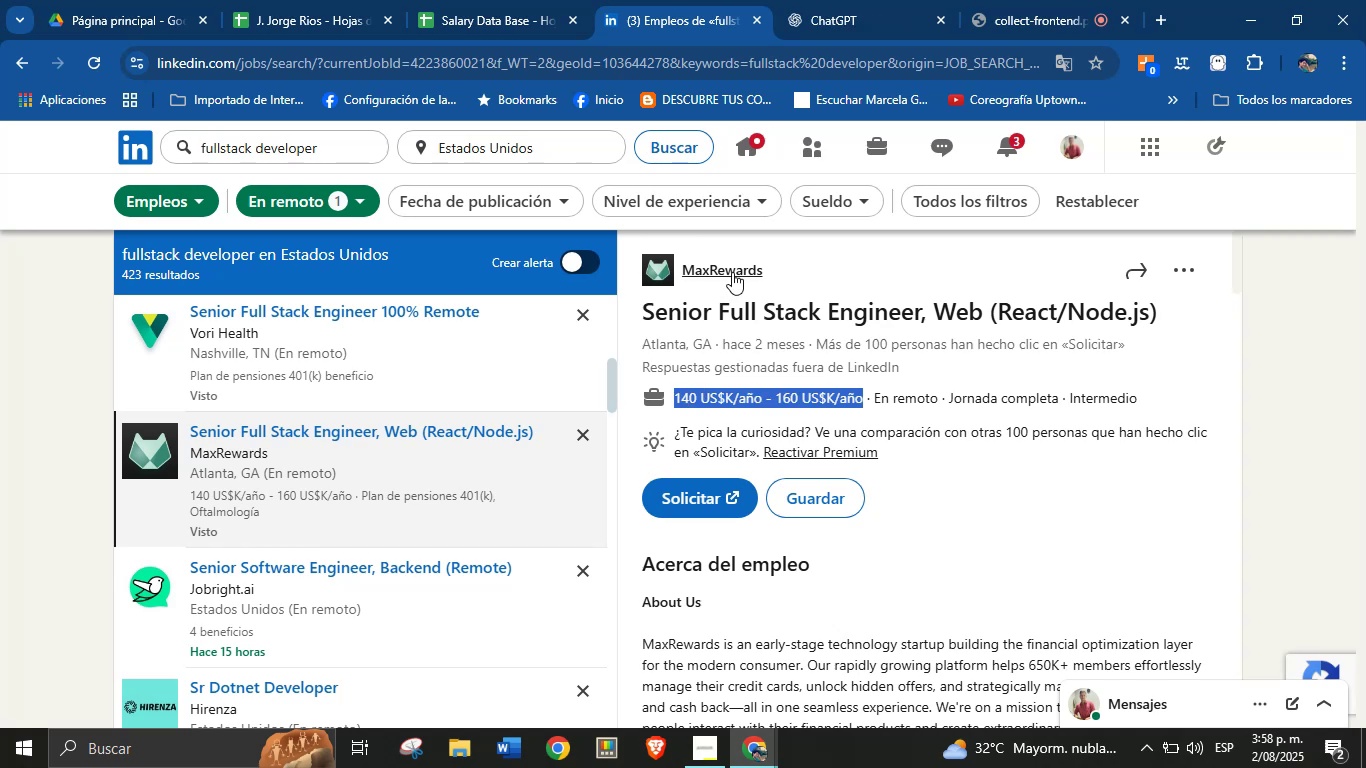 
key(Alt+AltLeft)
 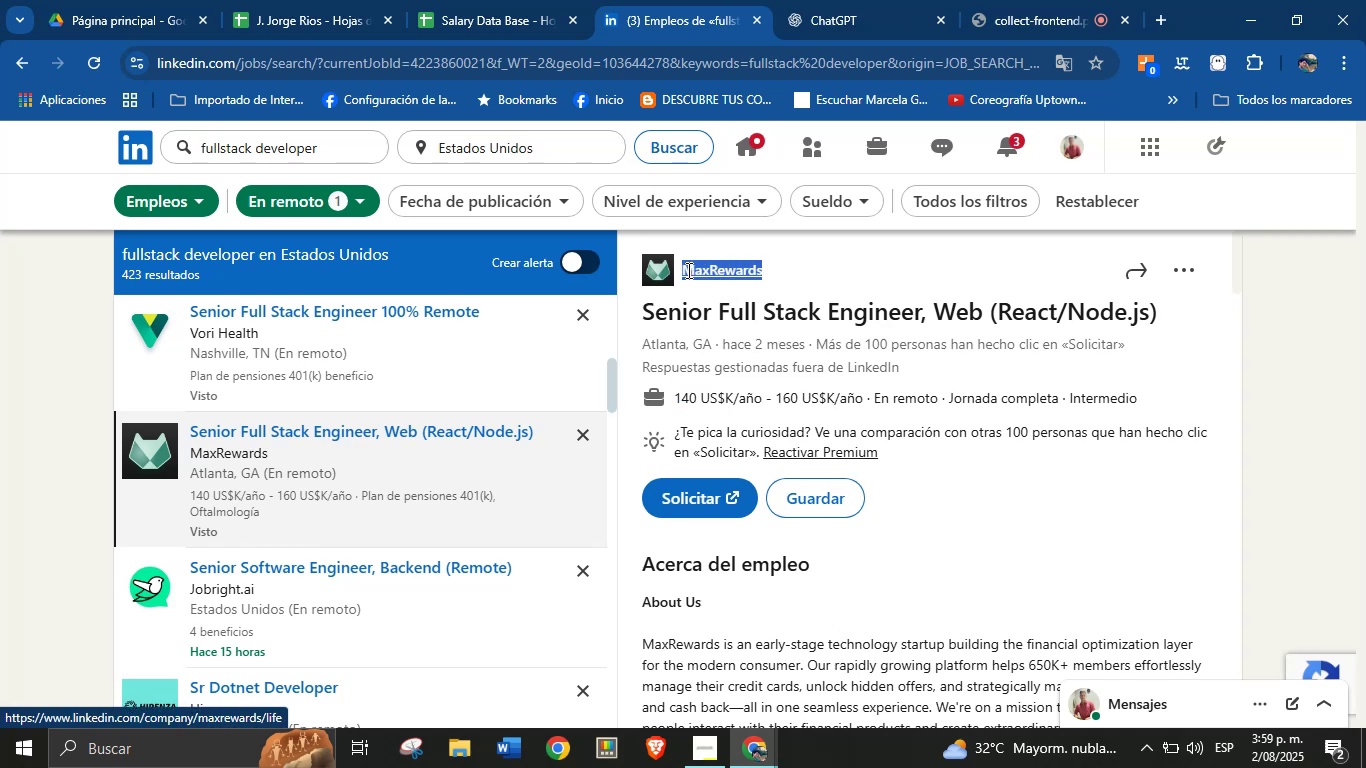 
key(Alt+AltLeft)
 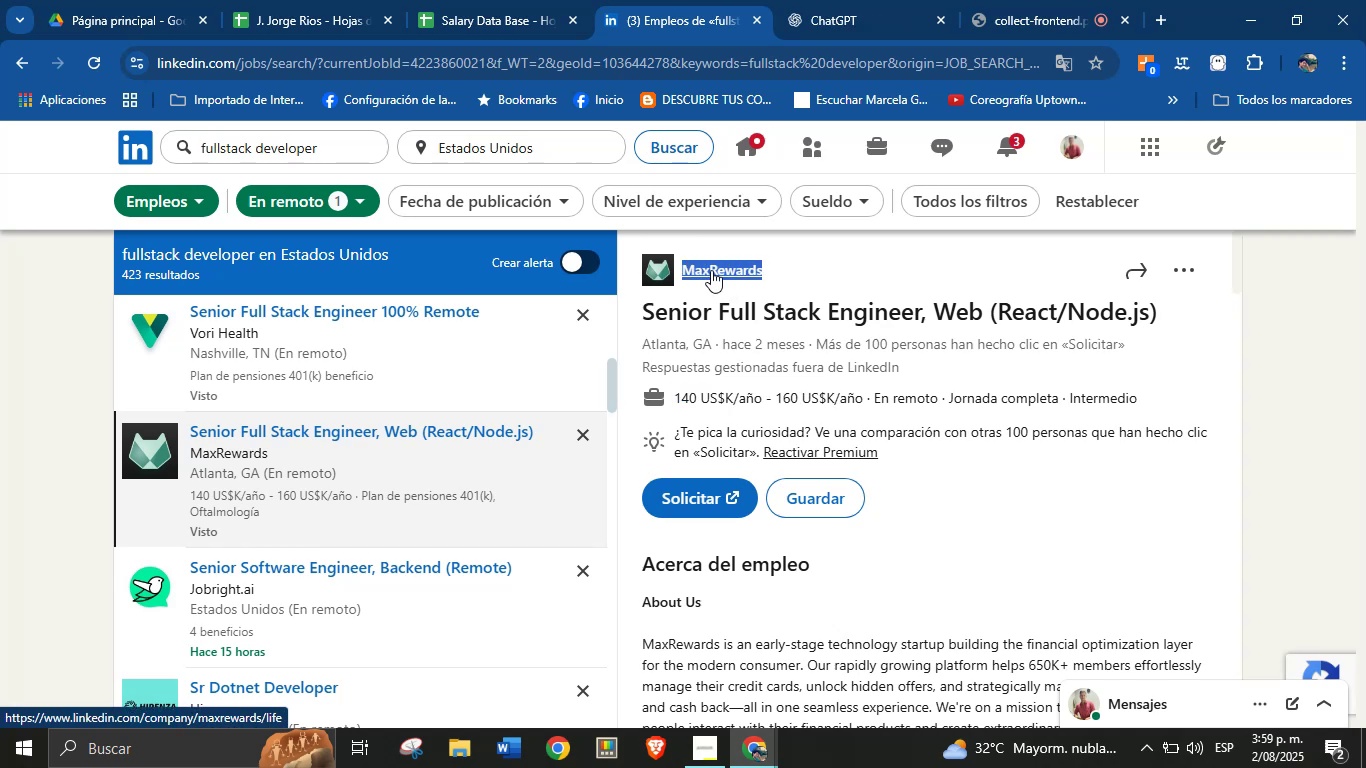 
key(Alt+Control+ControlLeft)
 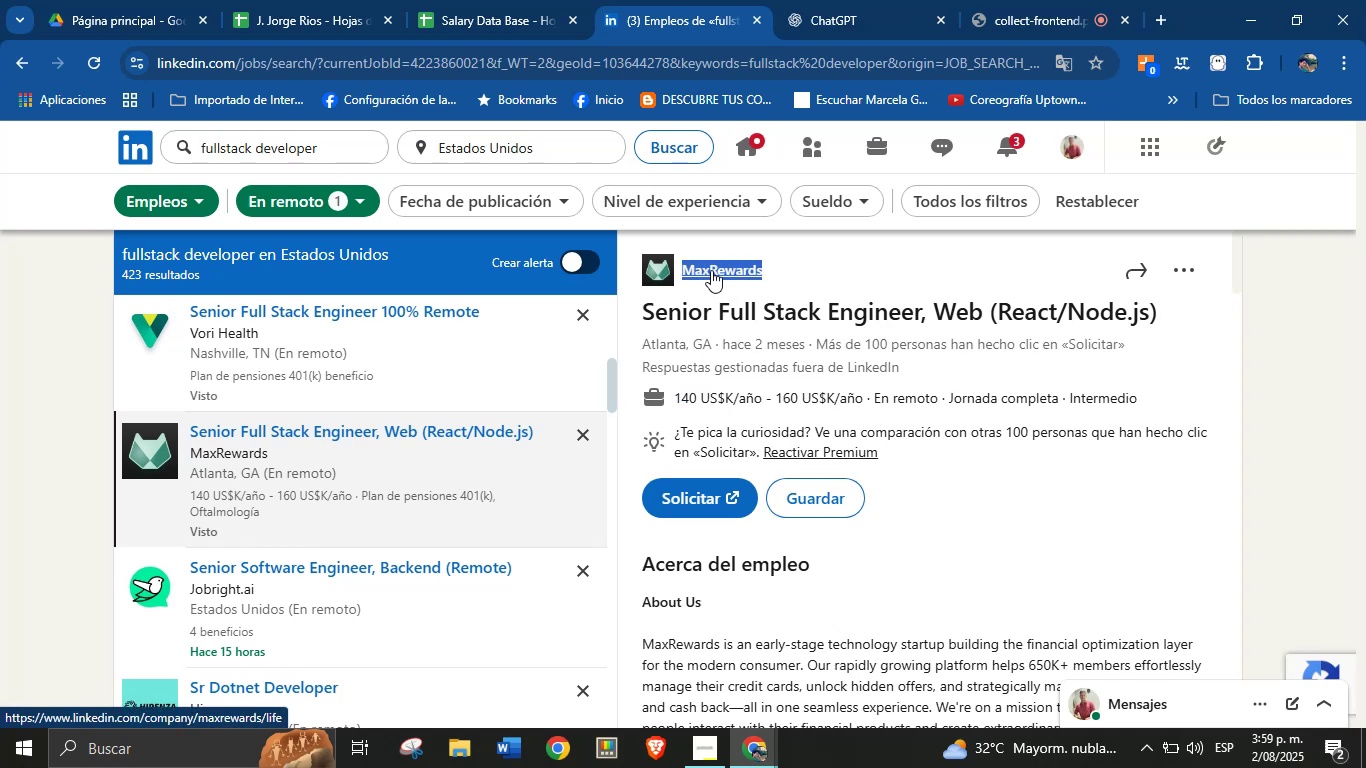 
key(Alt+Control+C)
 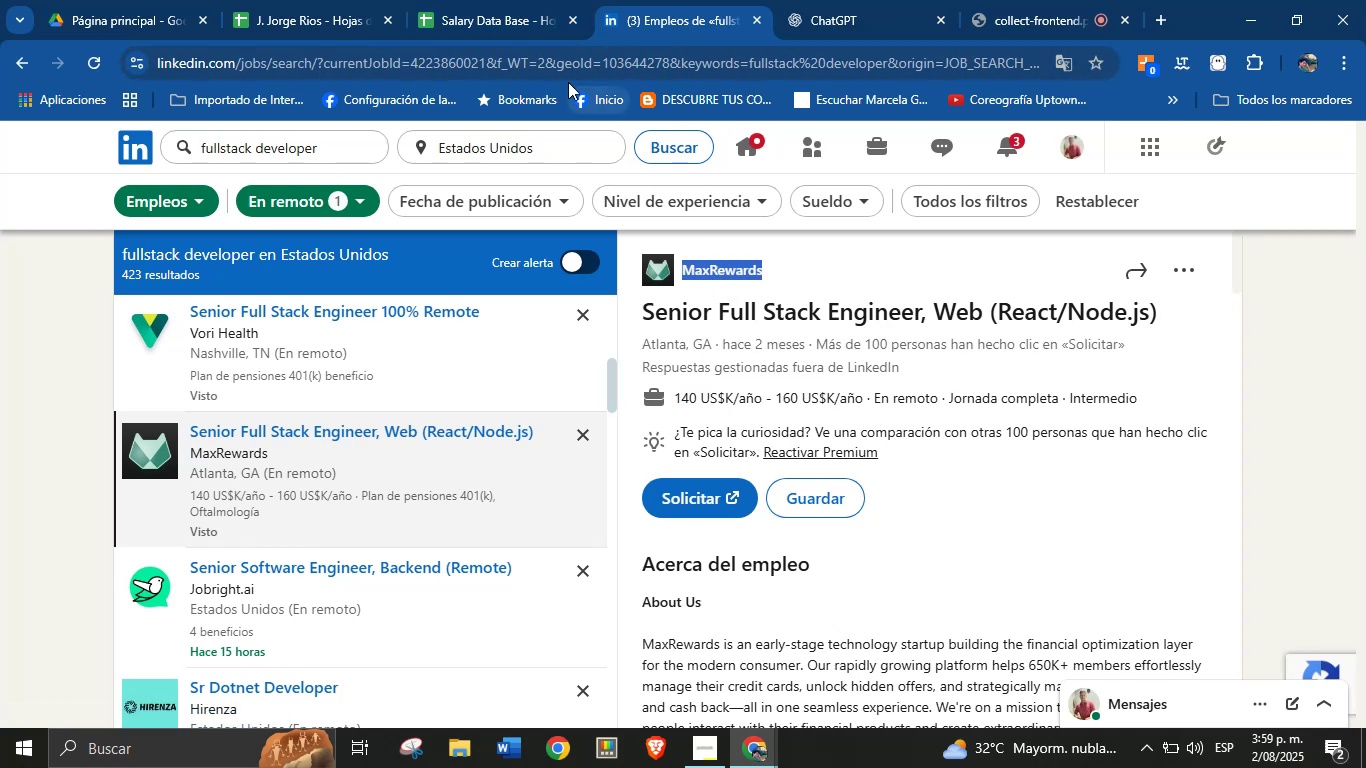 
left_click([506, 0])
 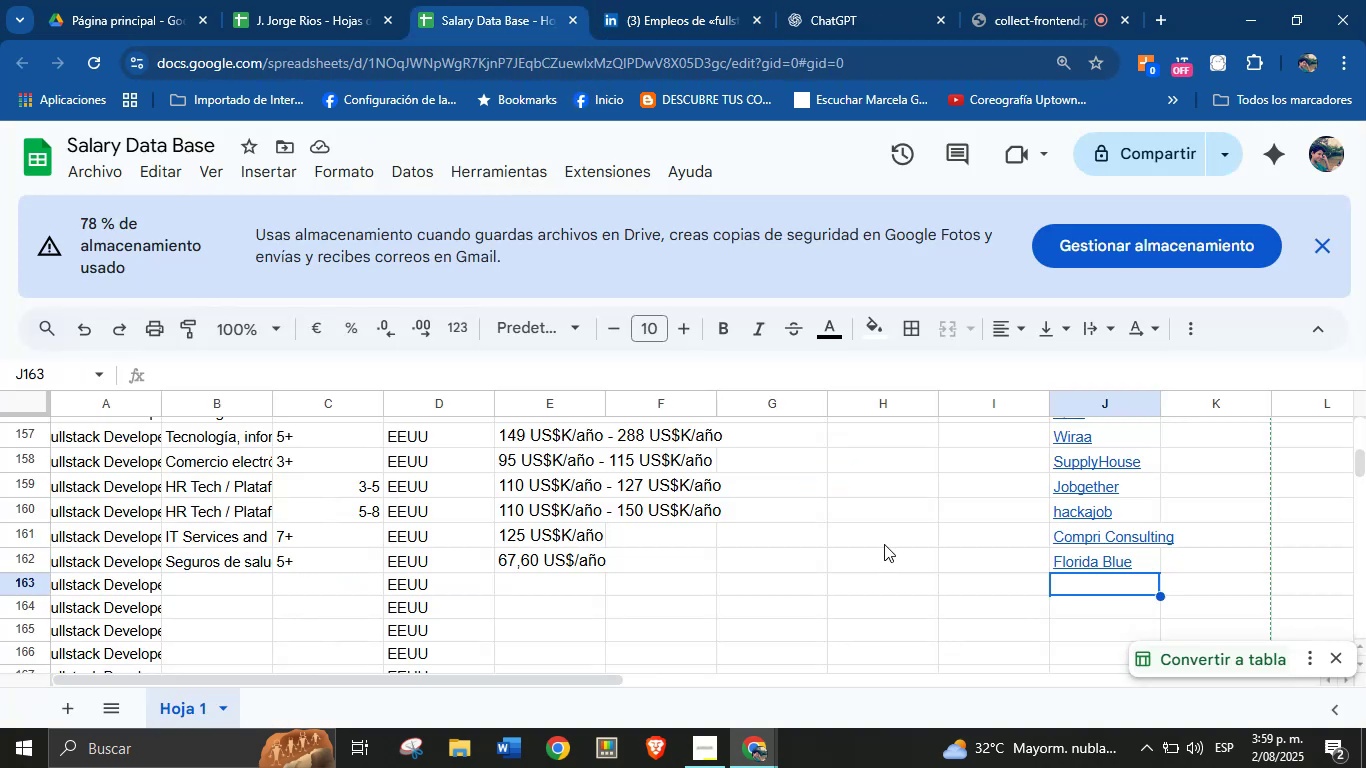 
key(Meta+MetaLeft)
 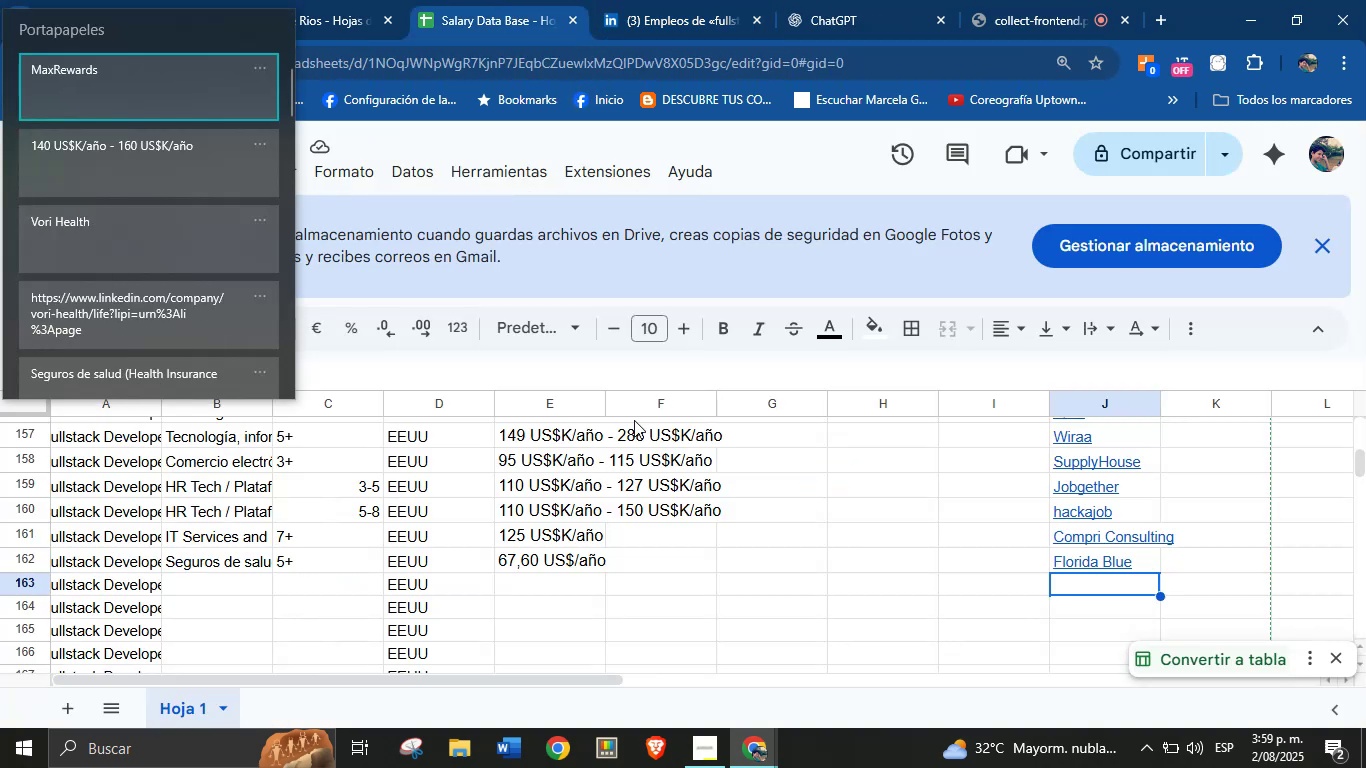 
key(Meta+MetaLeft)
 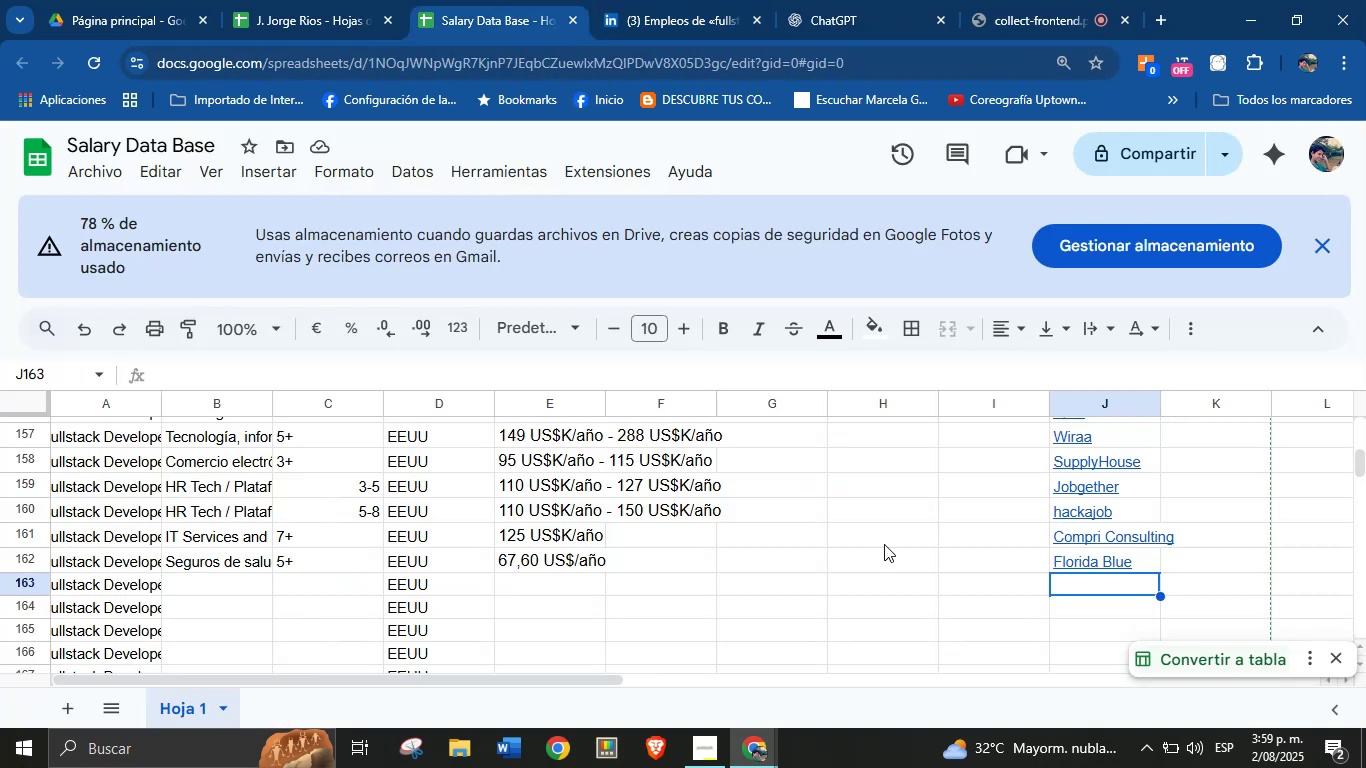 
key(Meta+V)
 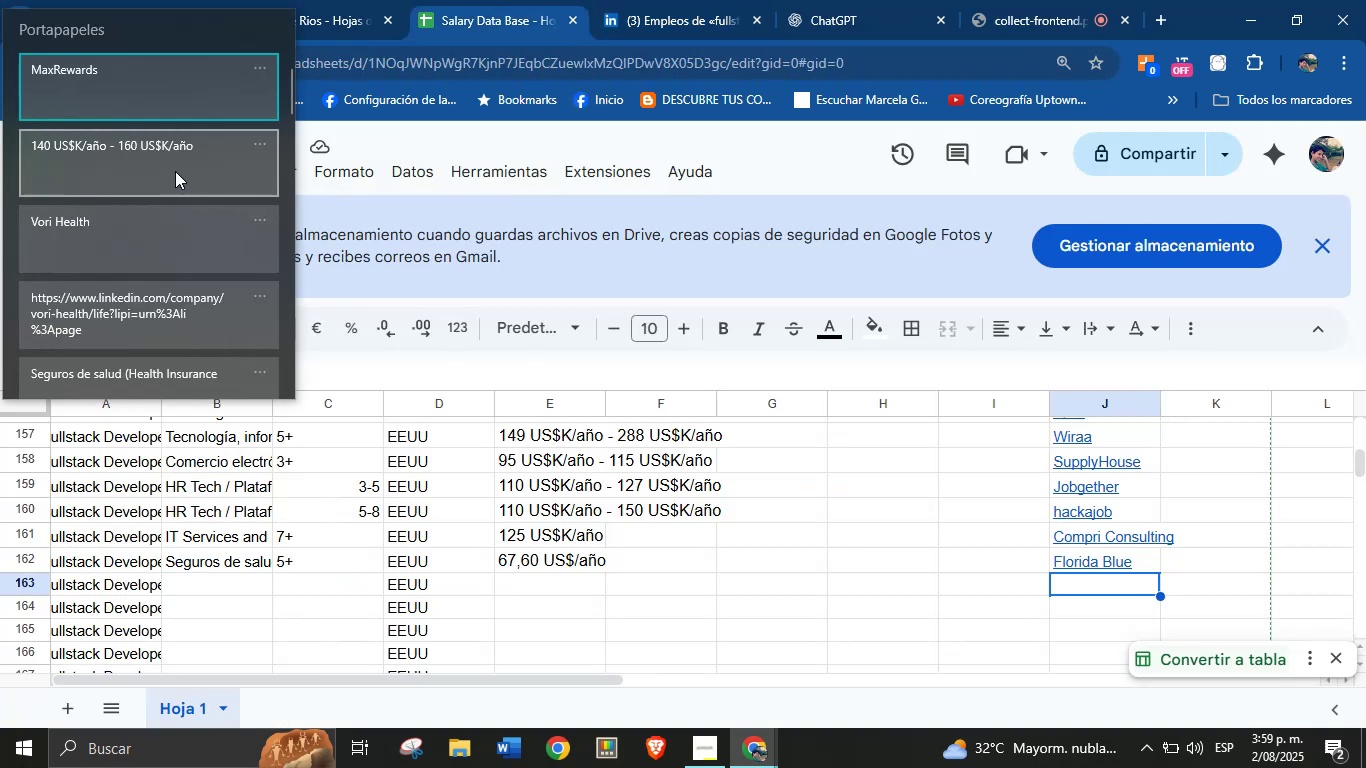 
left_click([191, 90])
 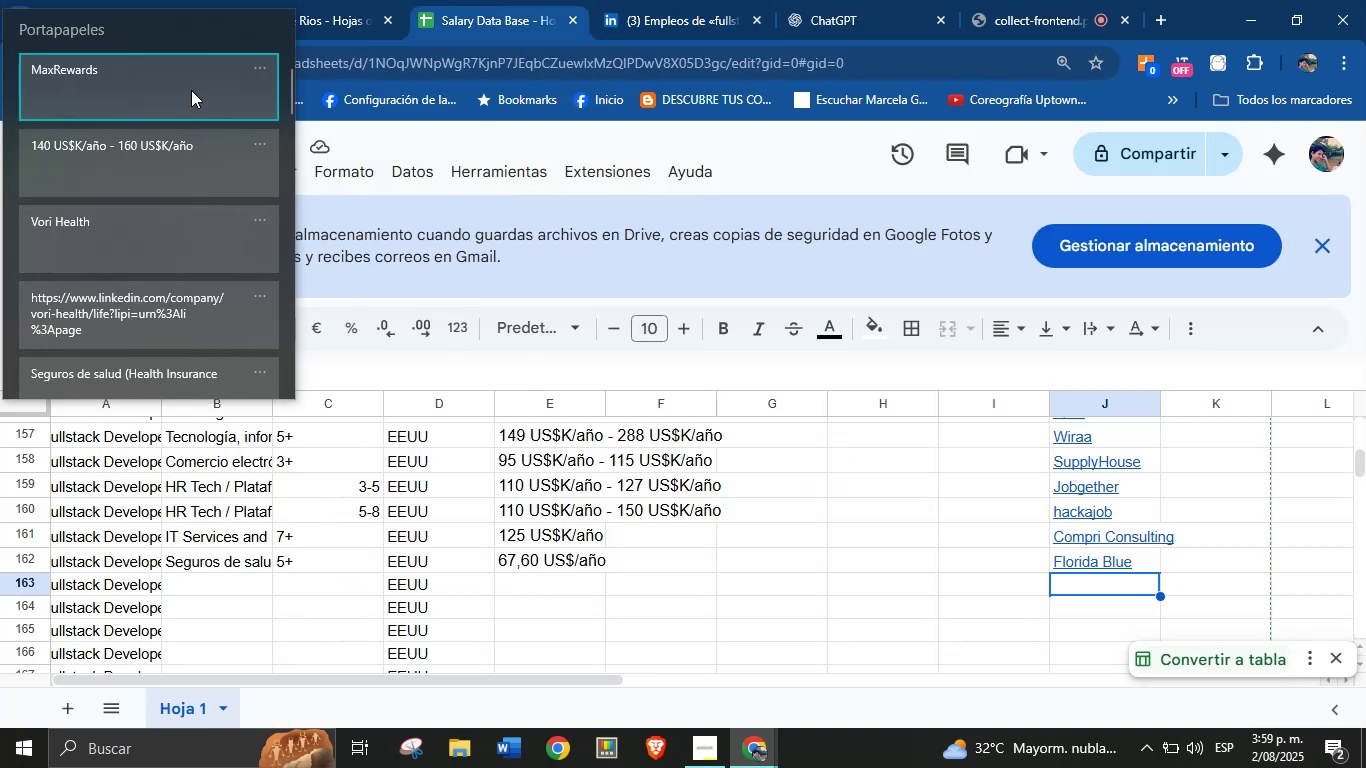 
key(Control+ControlLeft)
 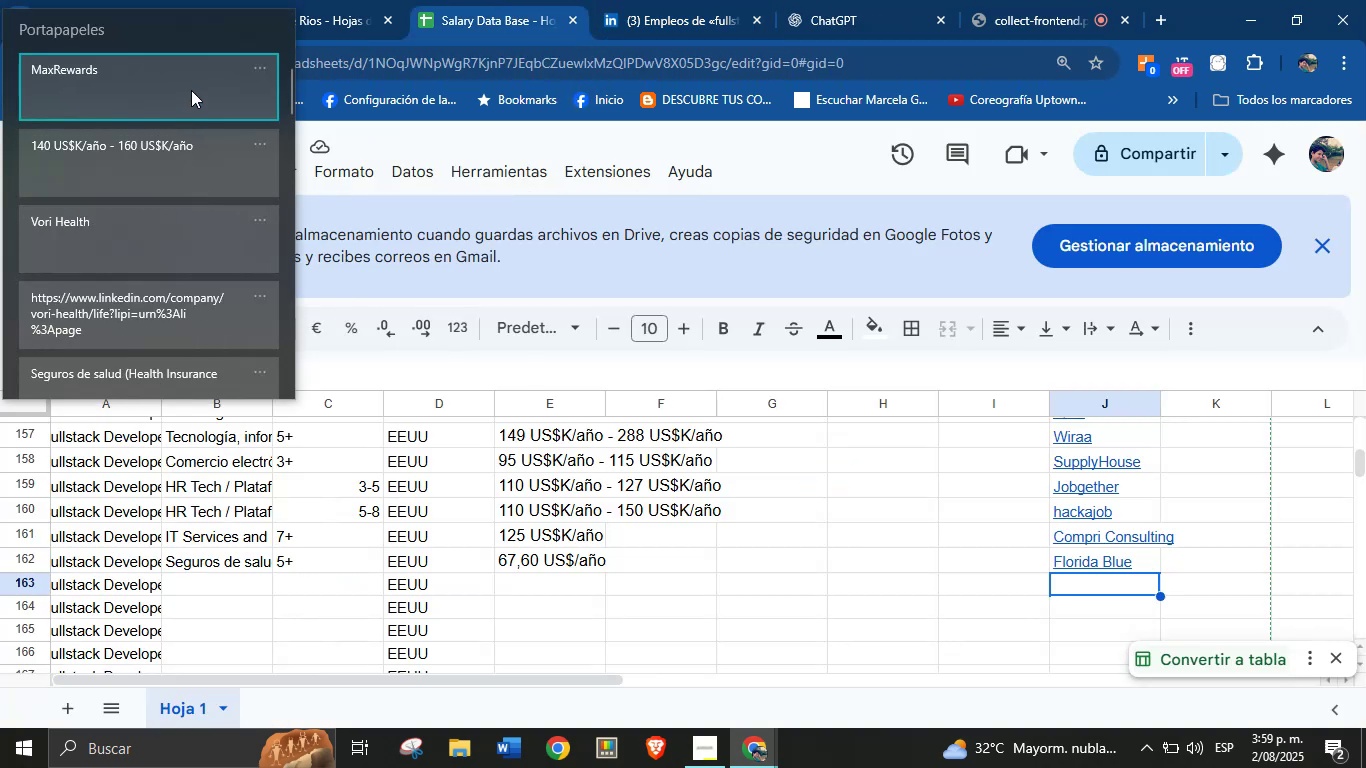 
key(Control+V)
 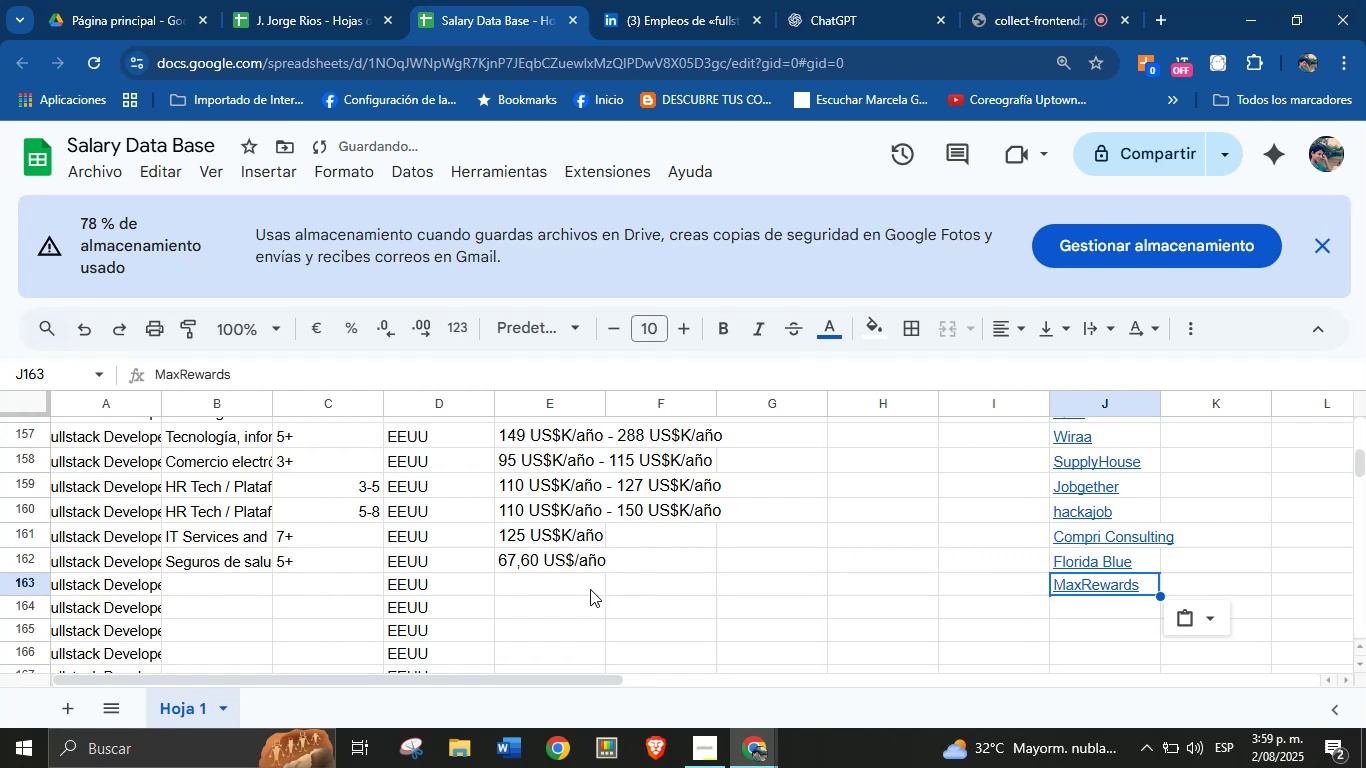 
left_click([564, 586])
 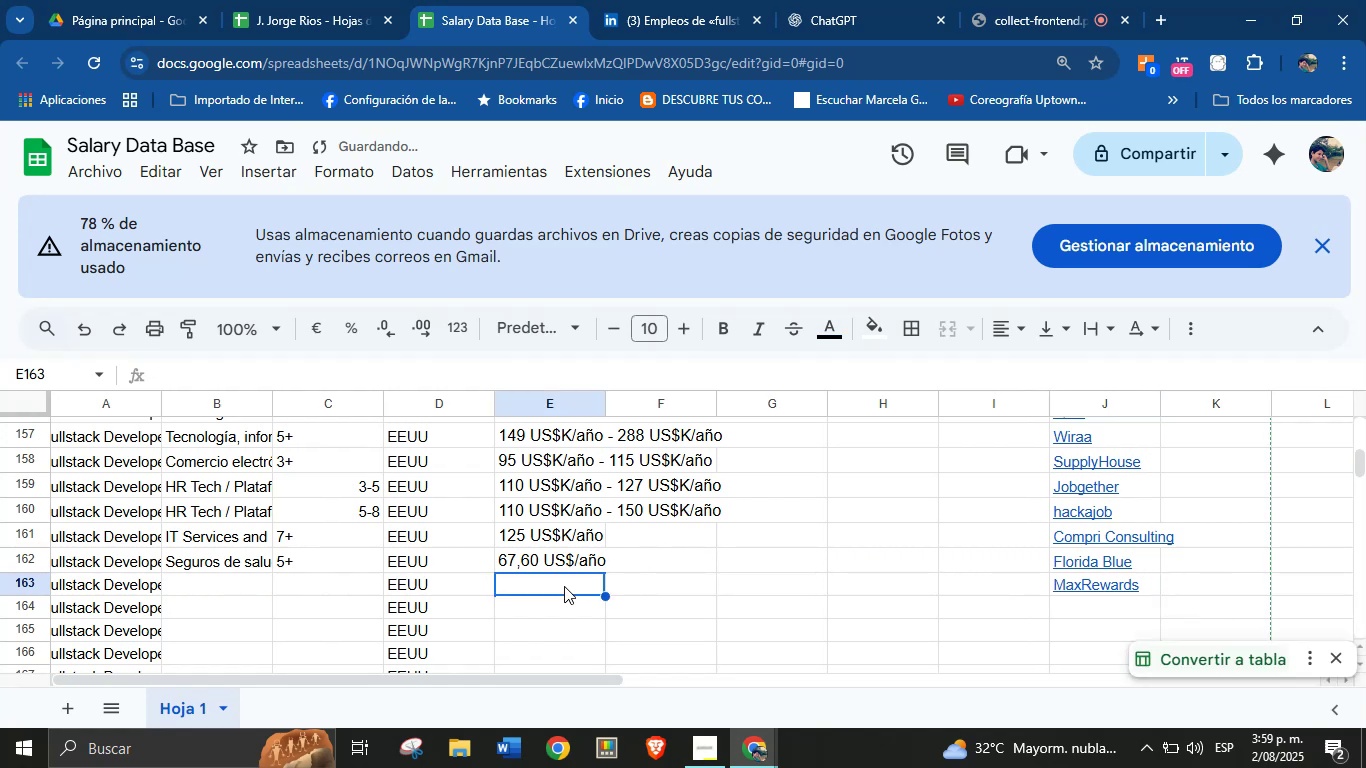 
key(Meta+MetaLeft)
 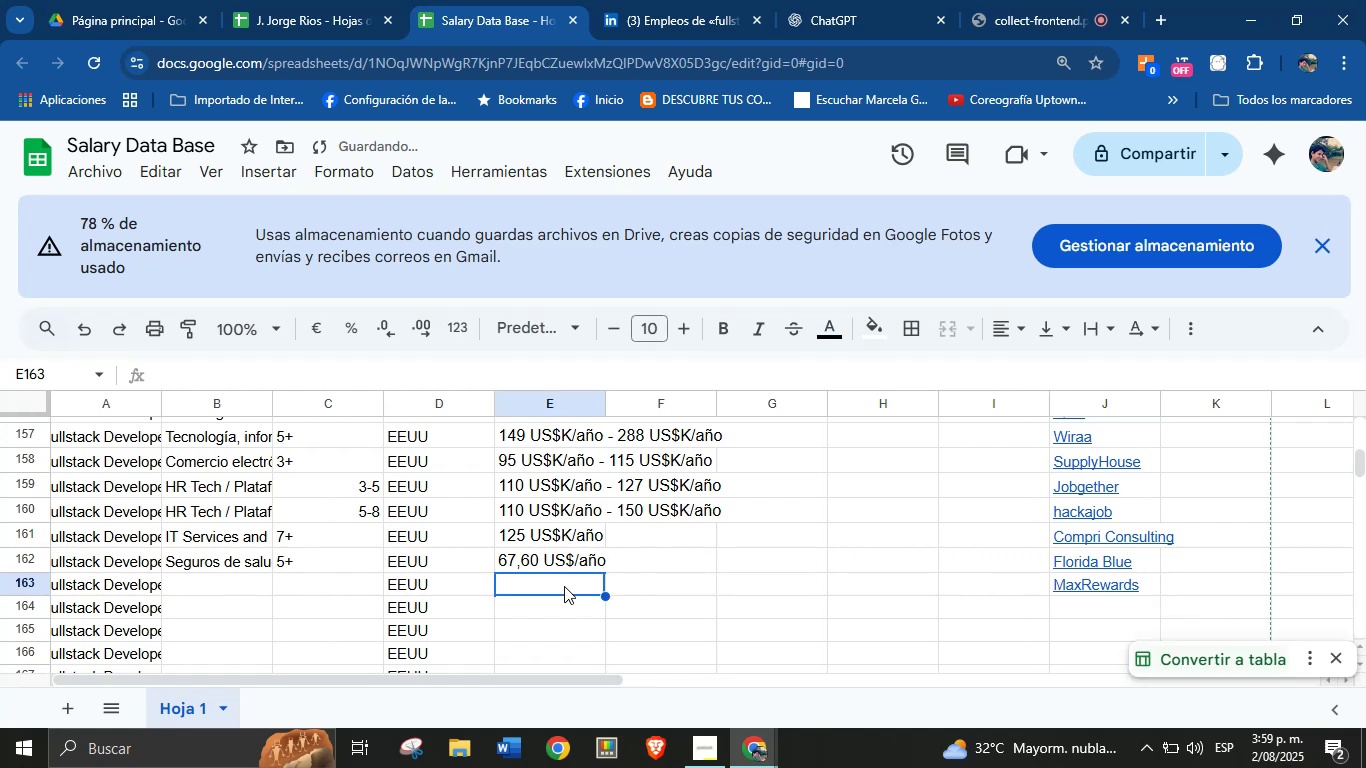 
key(Meta+V)
 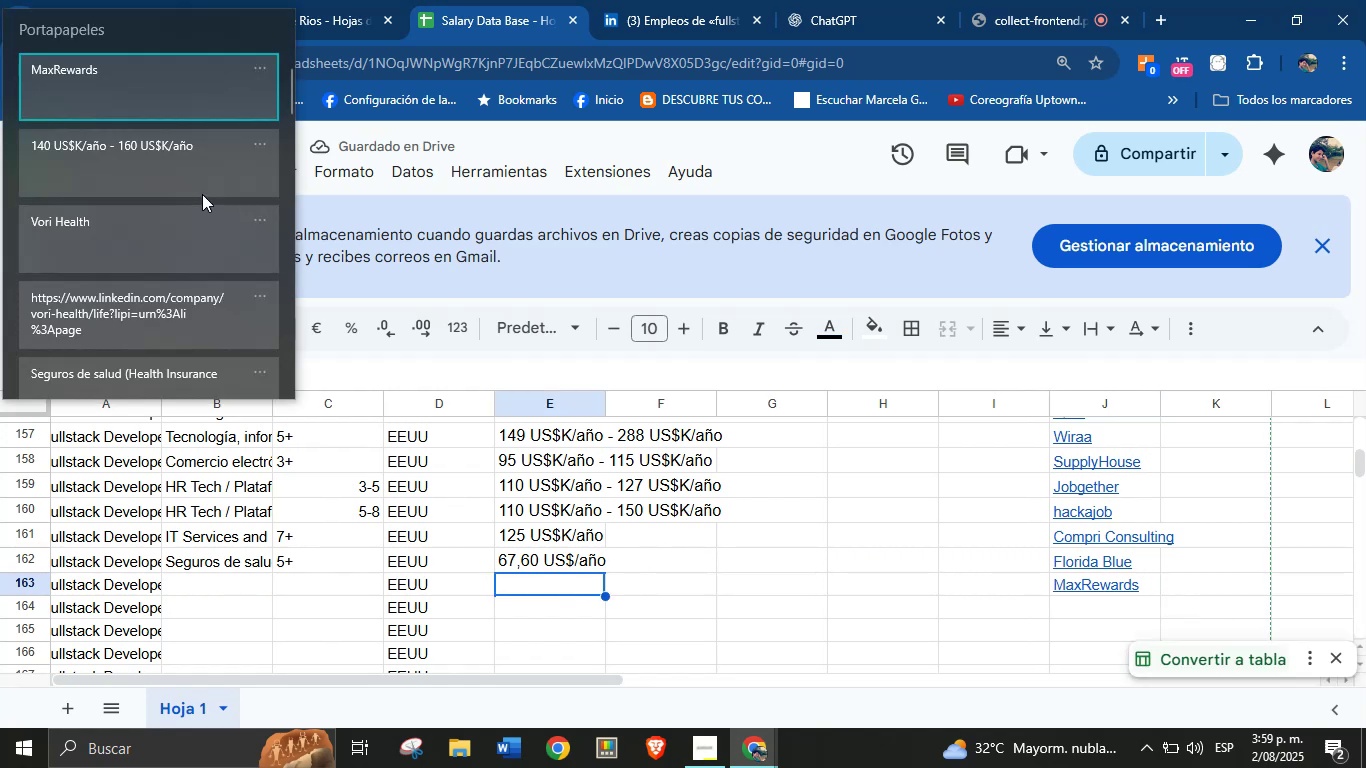 
key(Meta+MetaLeft)
 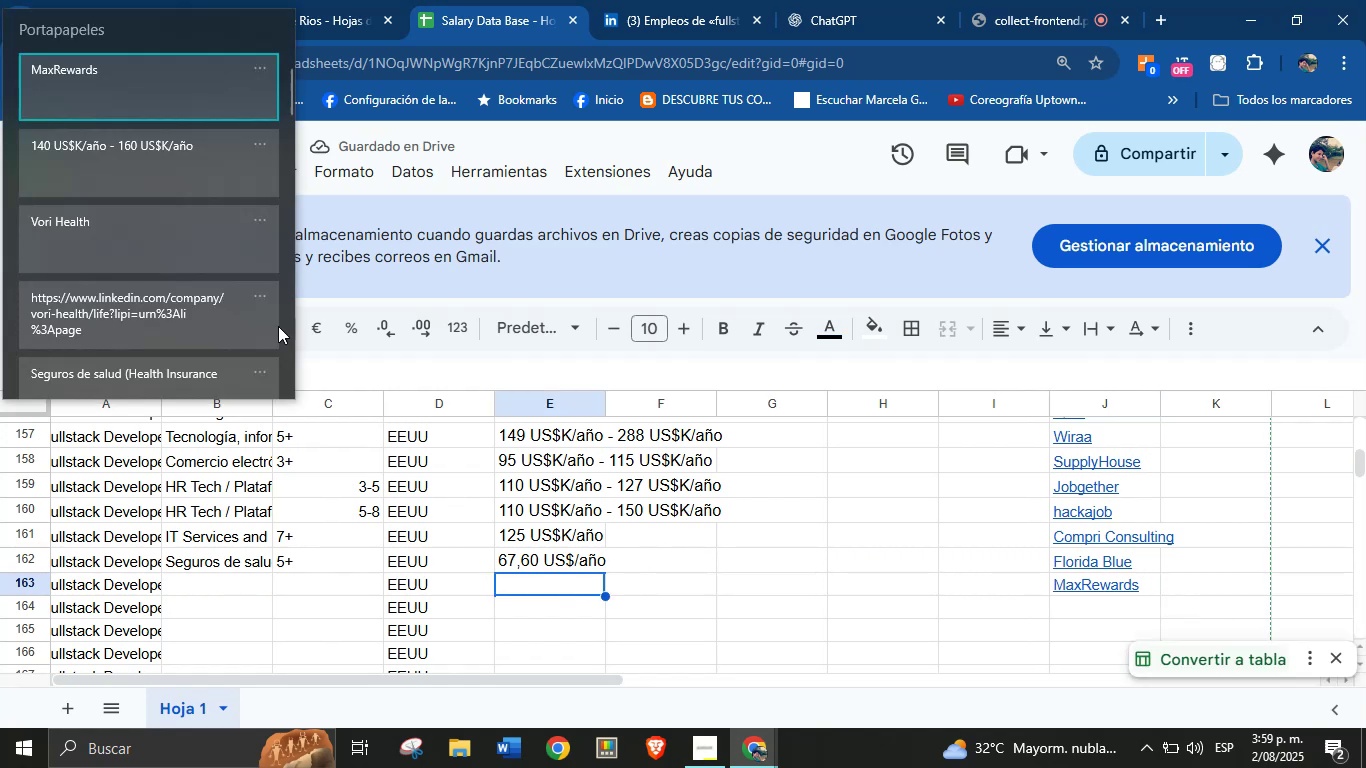 
left_click([198, 177])
 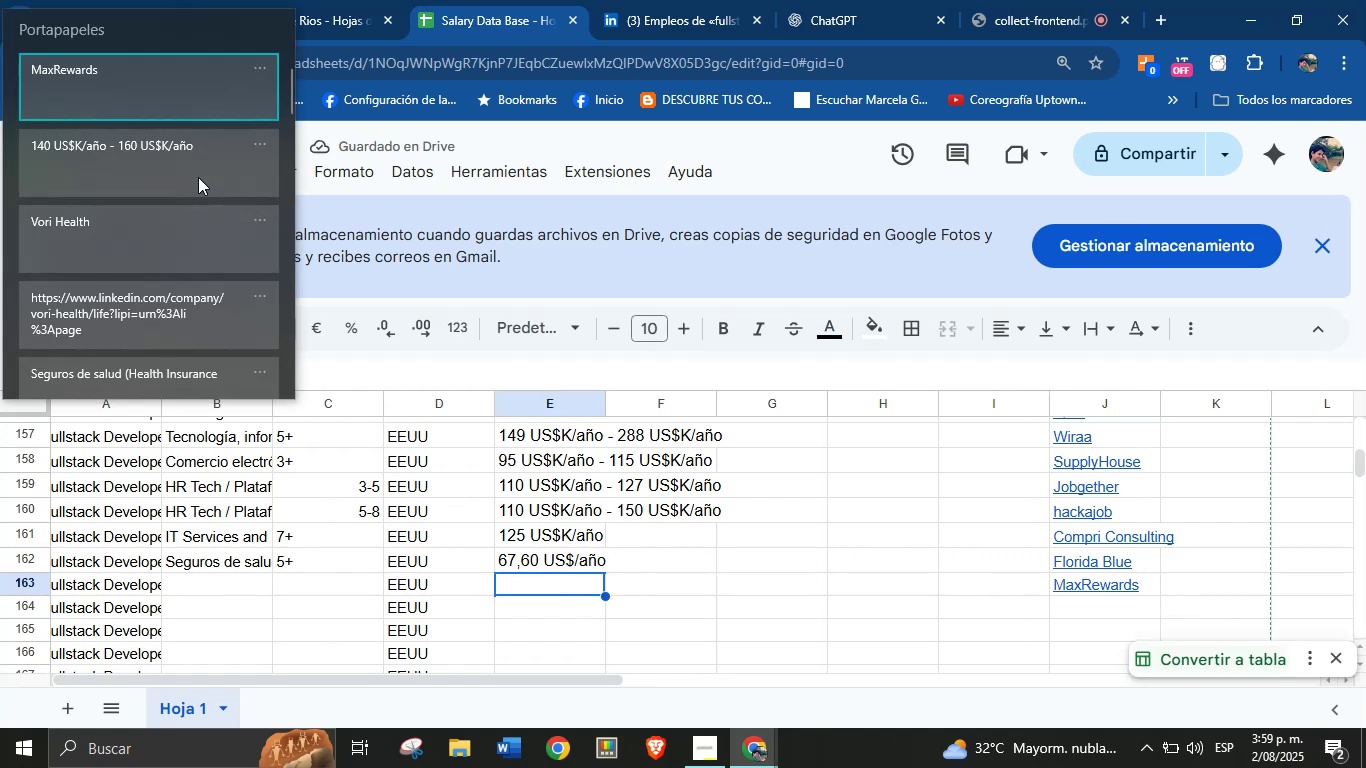 
key(Control+ControlLeft)
 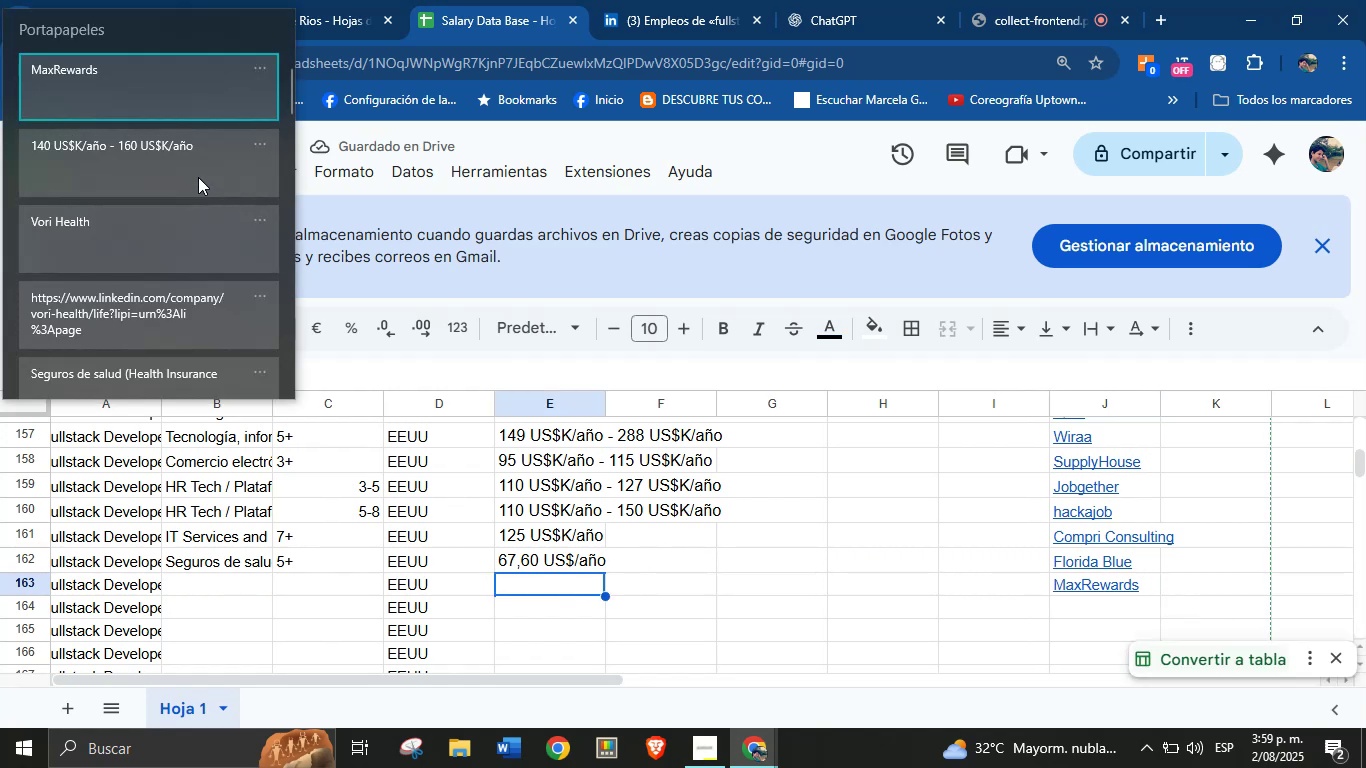 
key(Control+V)
 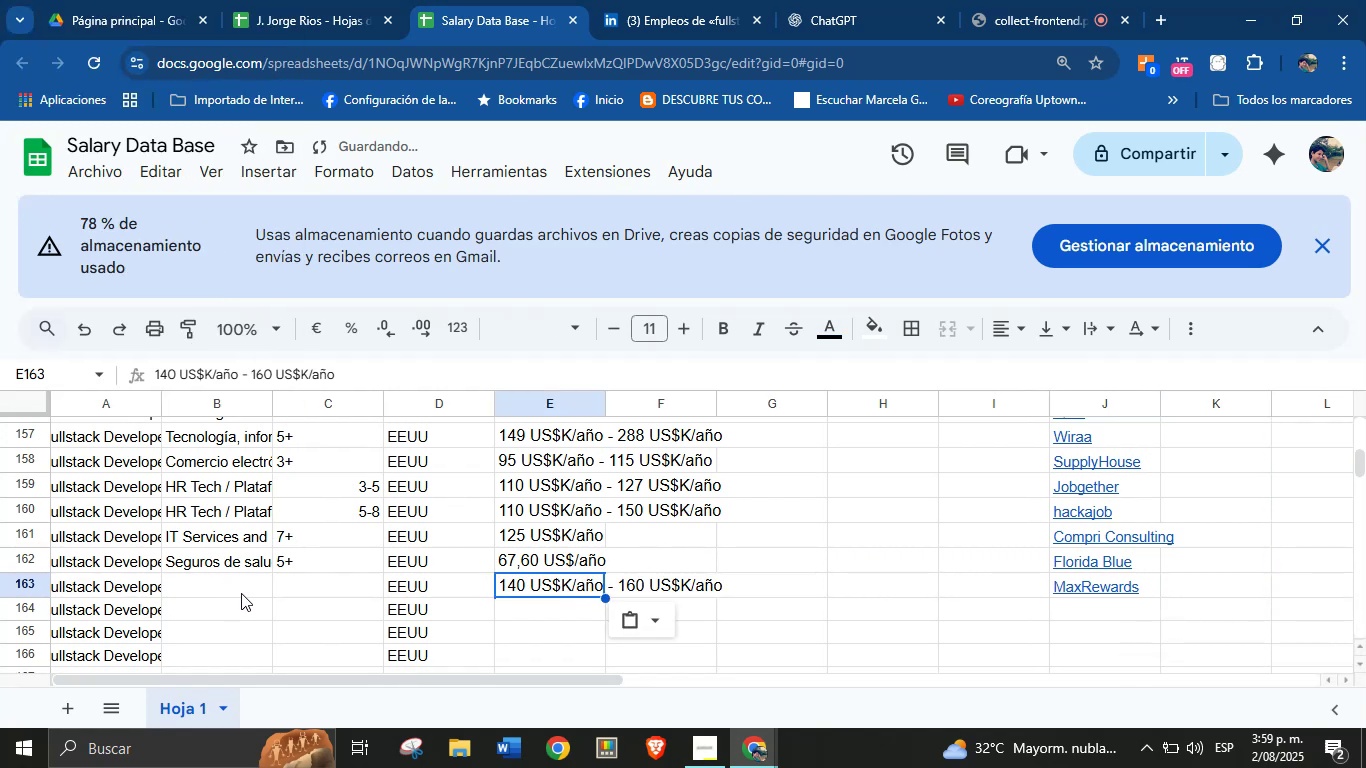 
left_click([287, 590])
 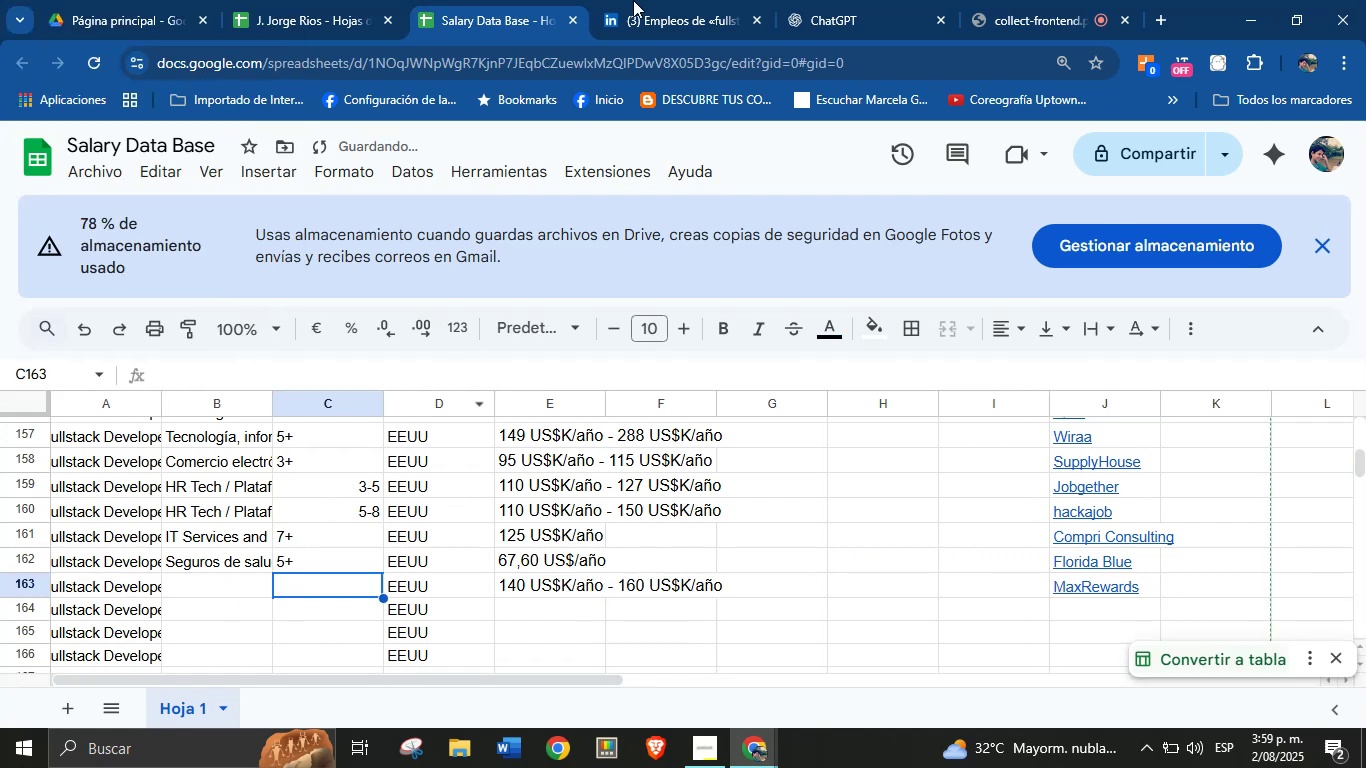 
left_click([665, 0])
 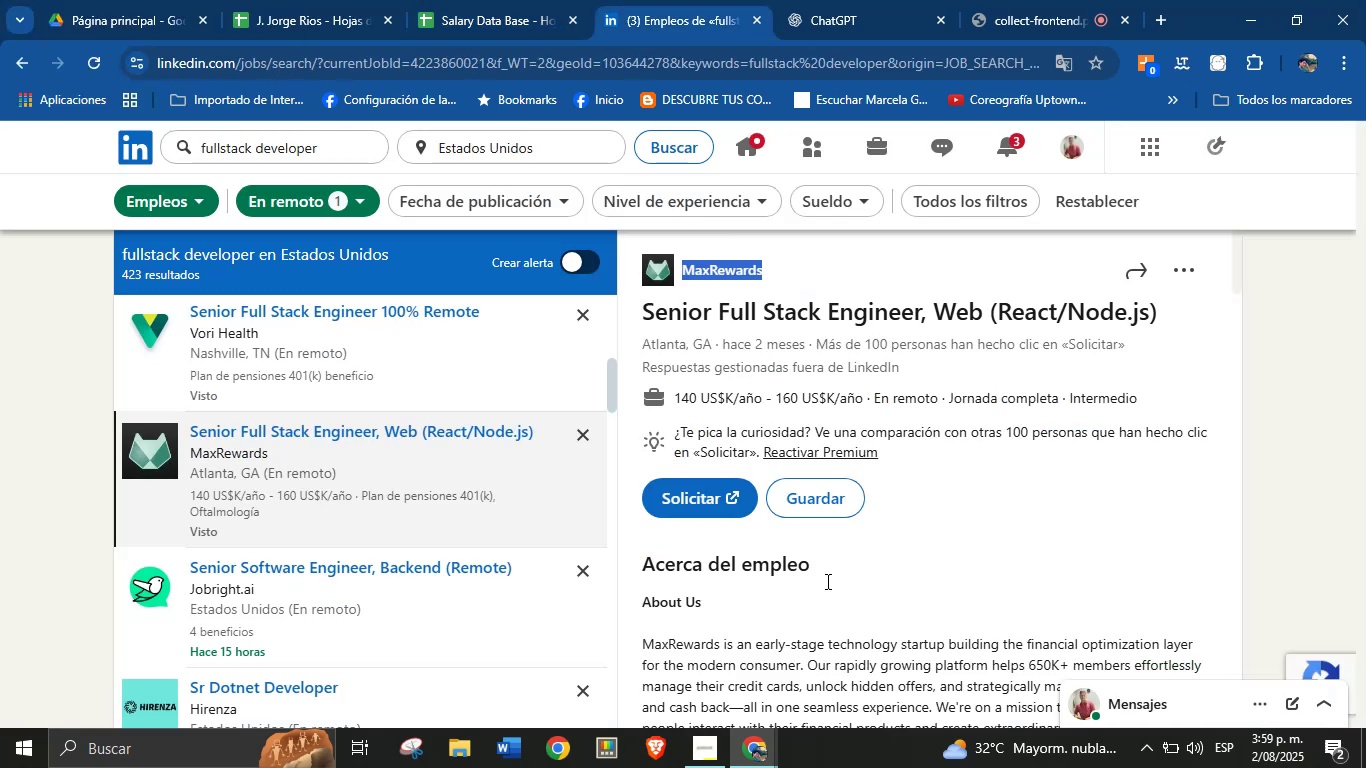 
left_click([867, 650])
 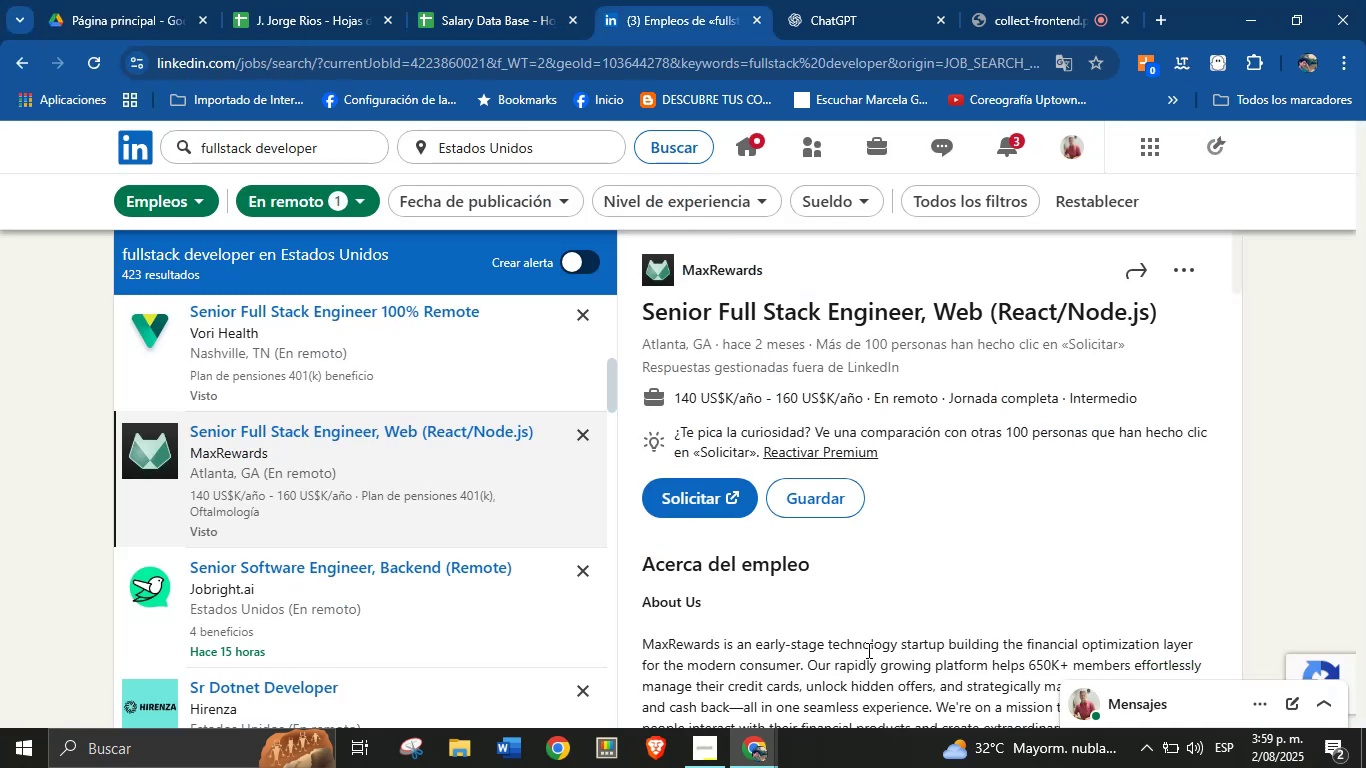 
scroll: coordinate [859, 443], scroll_direction: down, amount: 9.0
 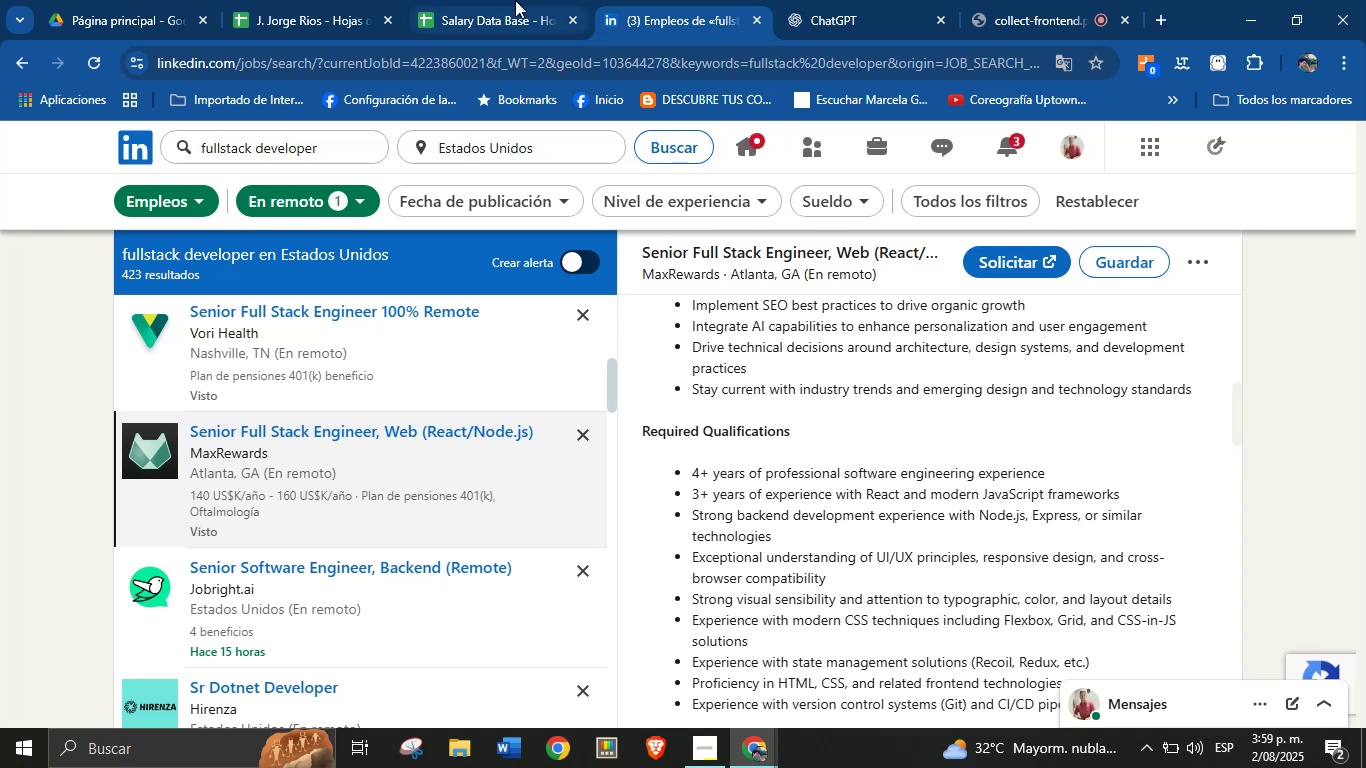 
left_click([515, 0])
 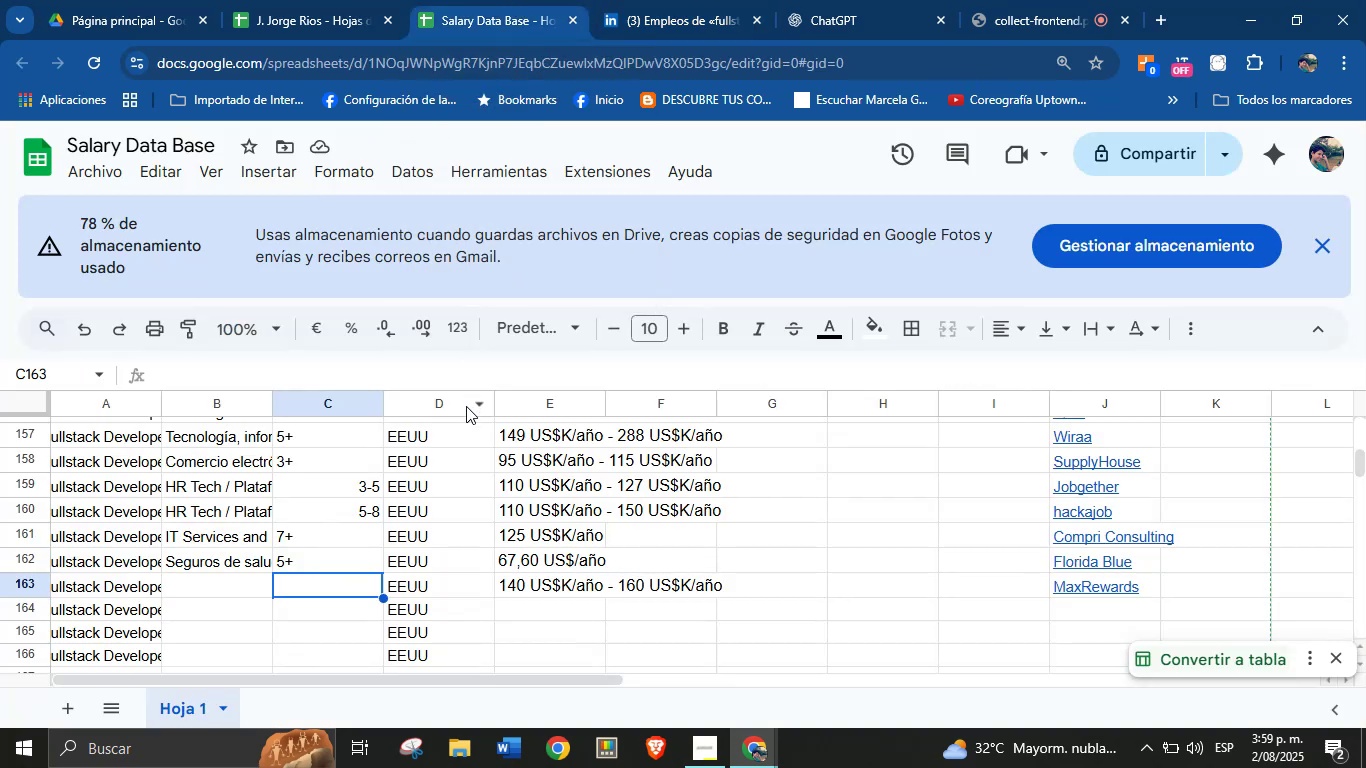 
key(4)
 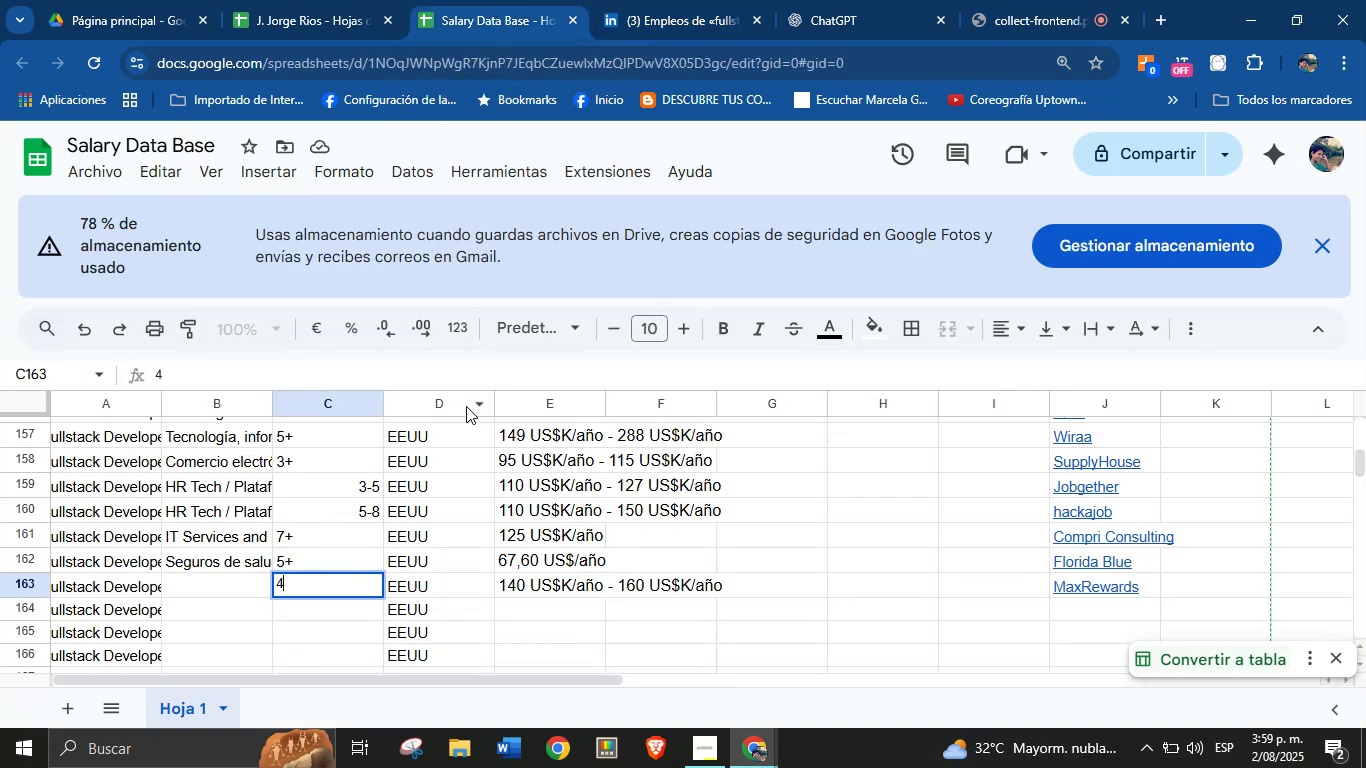 
key(Equal)
 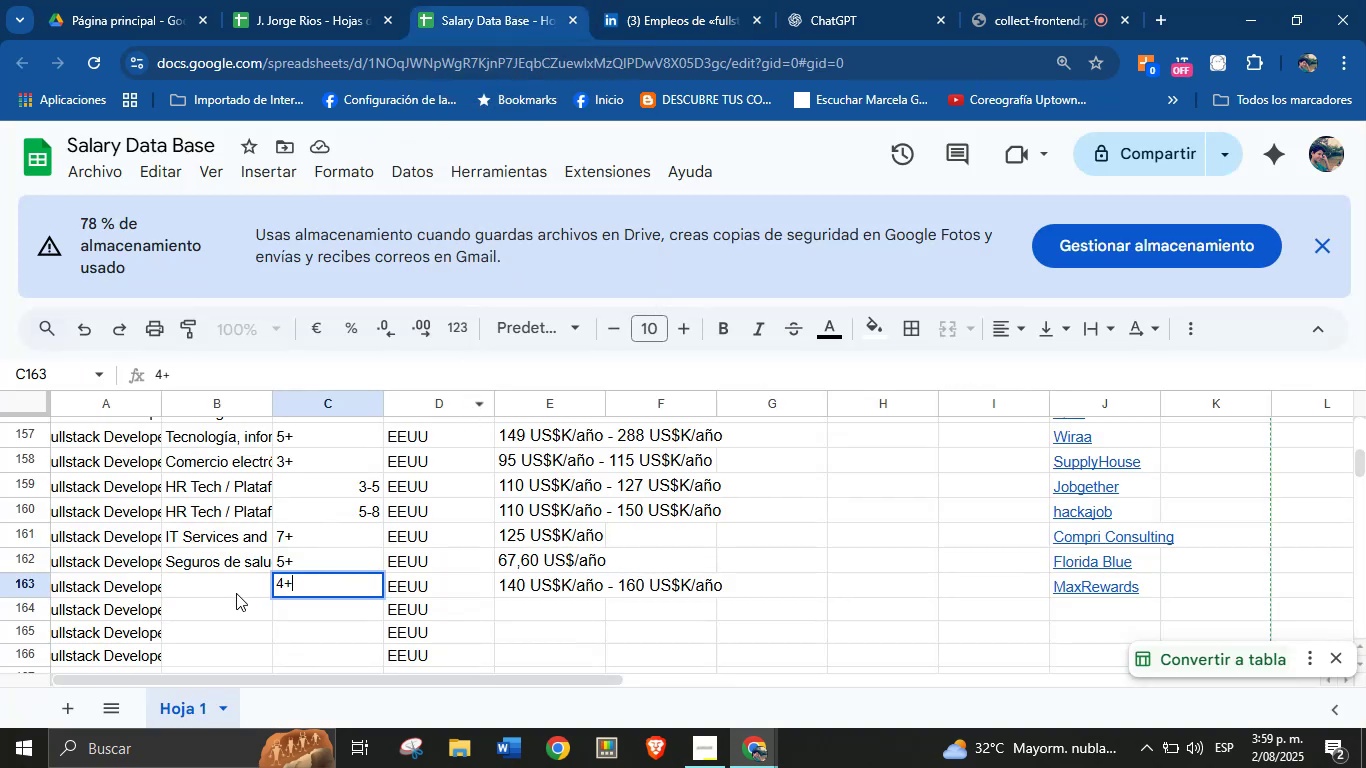 
left_click([233, 577])
 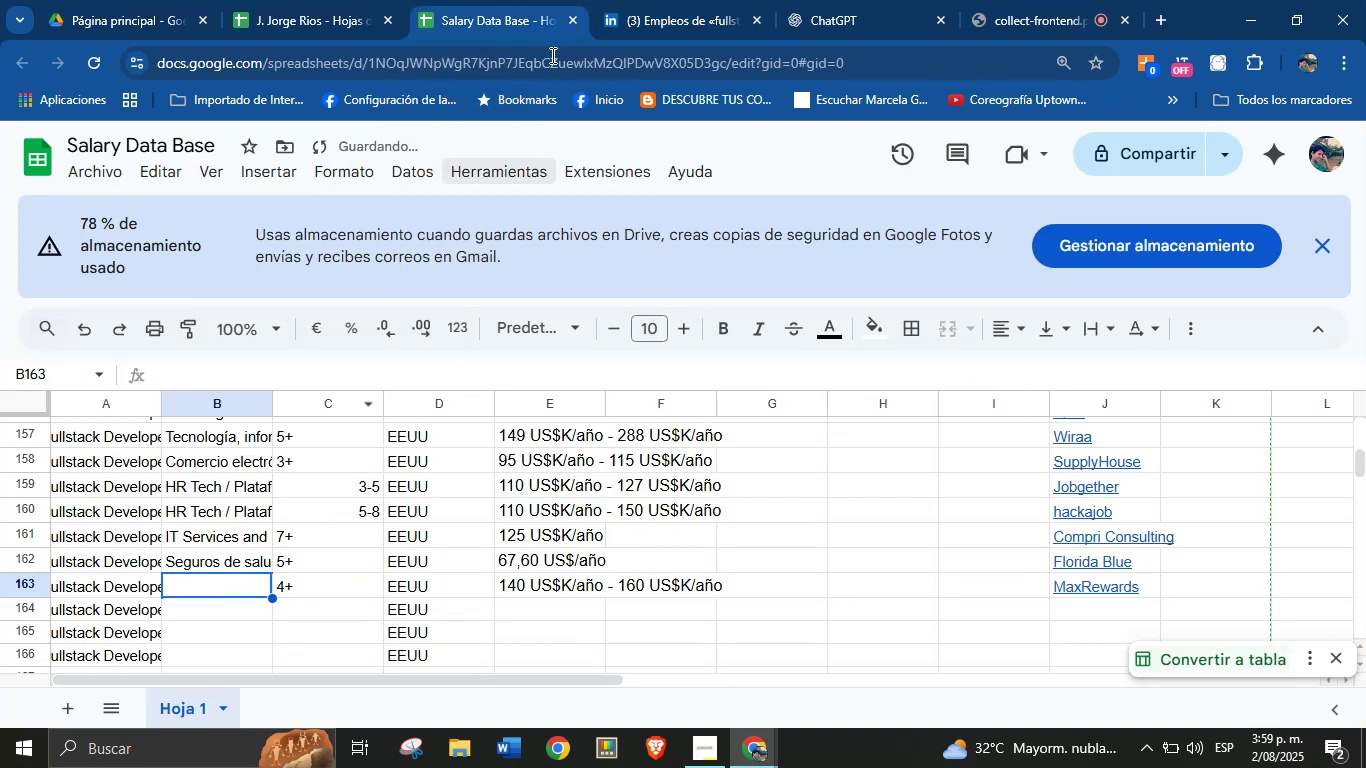 
left_click([619, 0])
 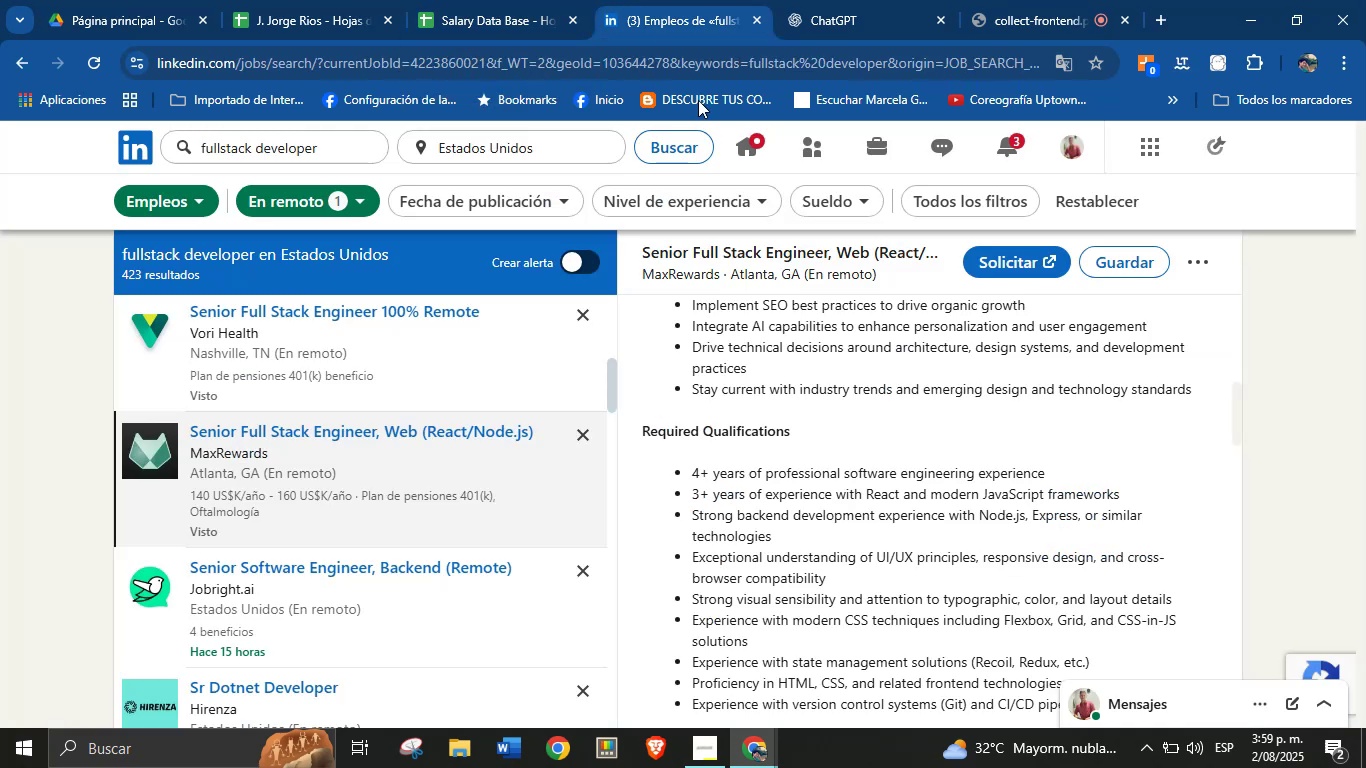 
left_click([866, 448])
 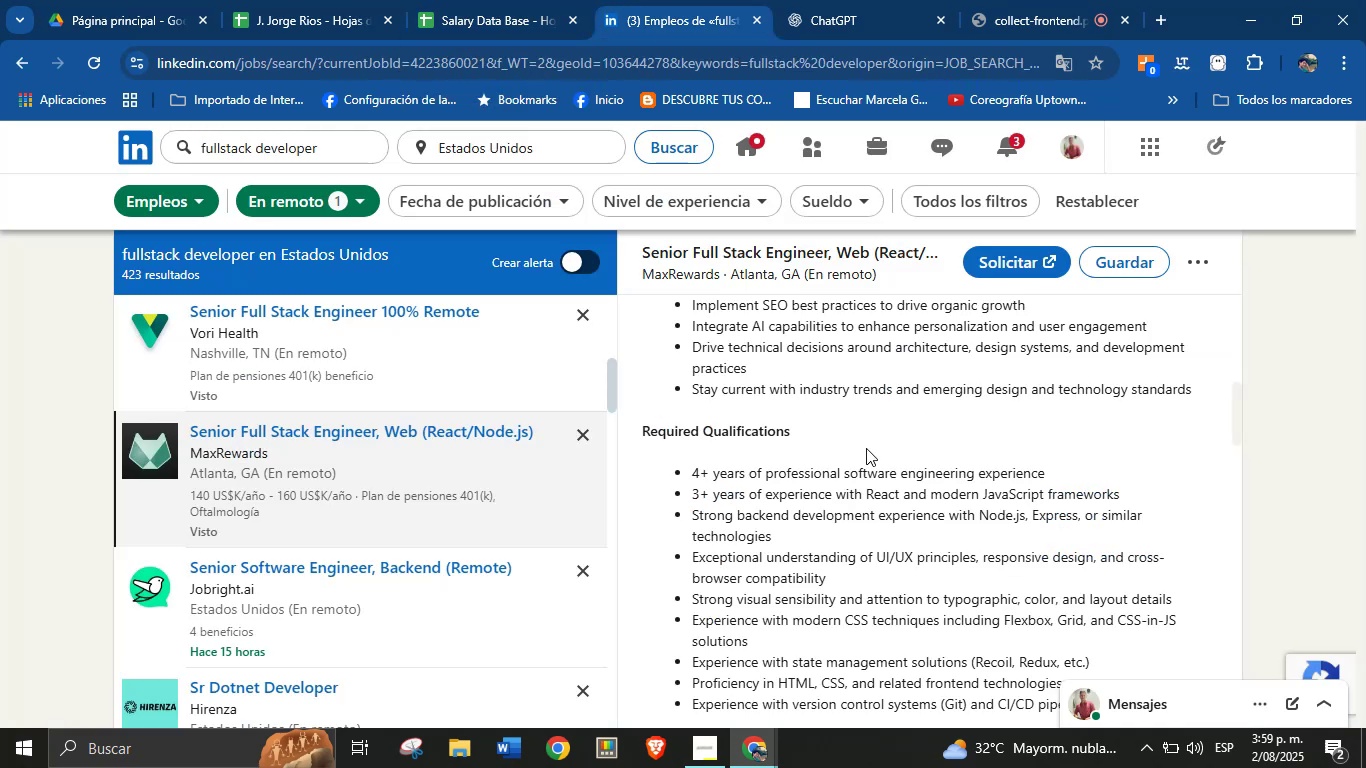 
scroll: coordinate [866, 450], scroll_direction: down, amount: 23.0
 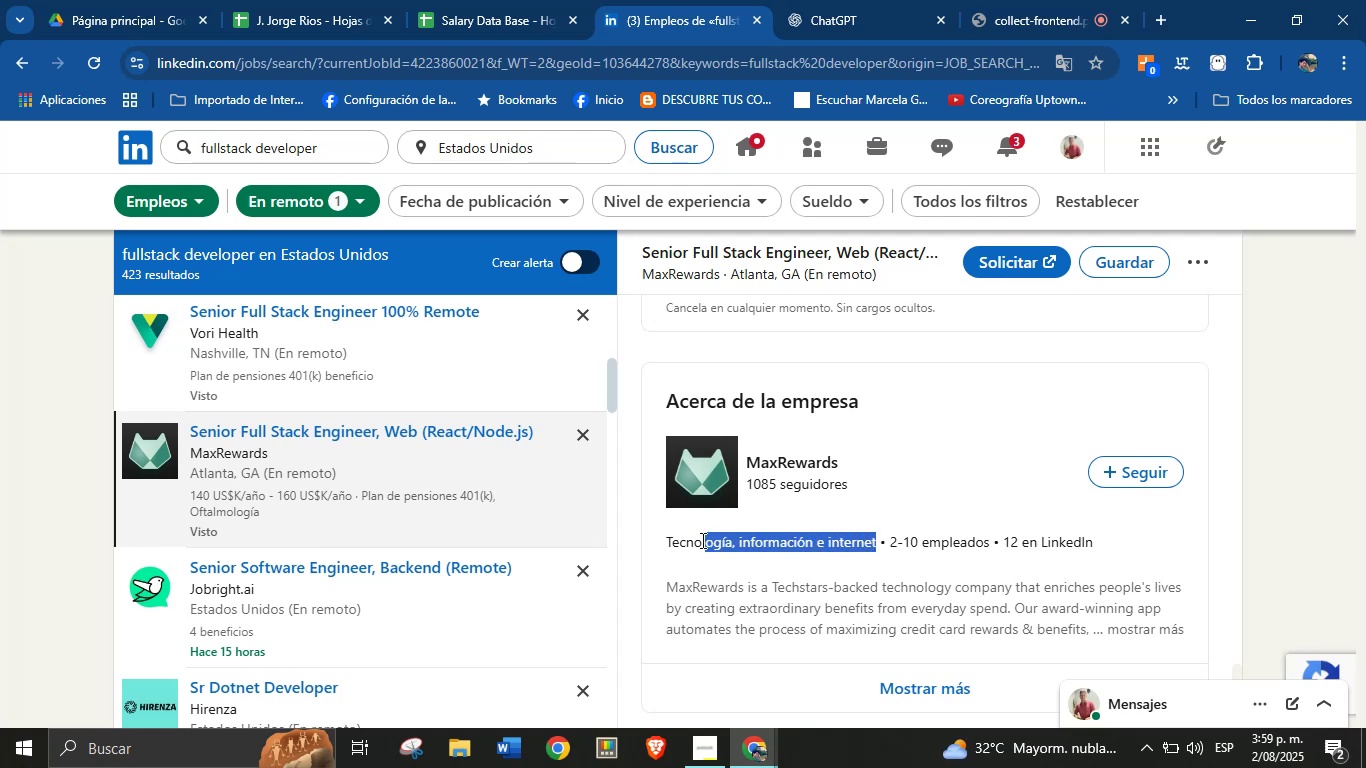 
key(Alt+Control+ControlLeft)
 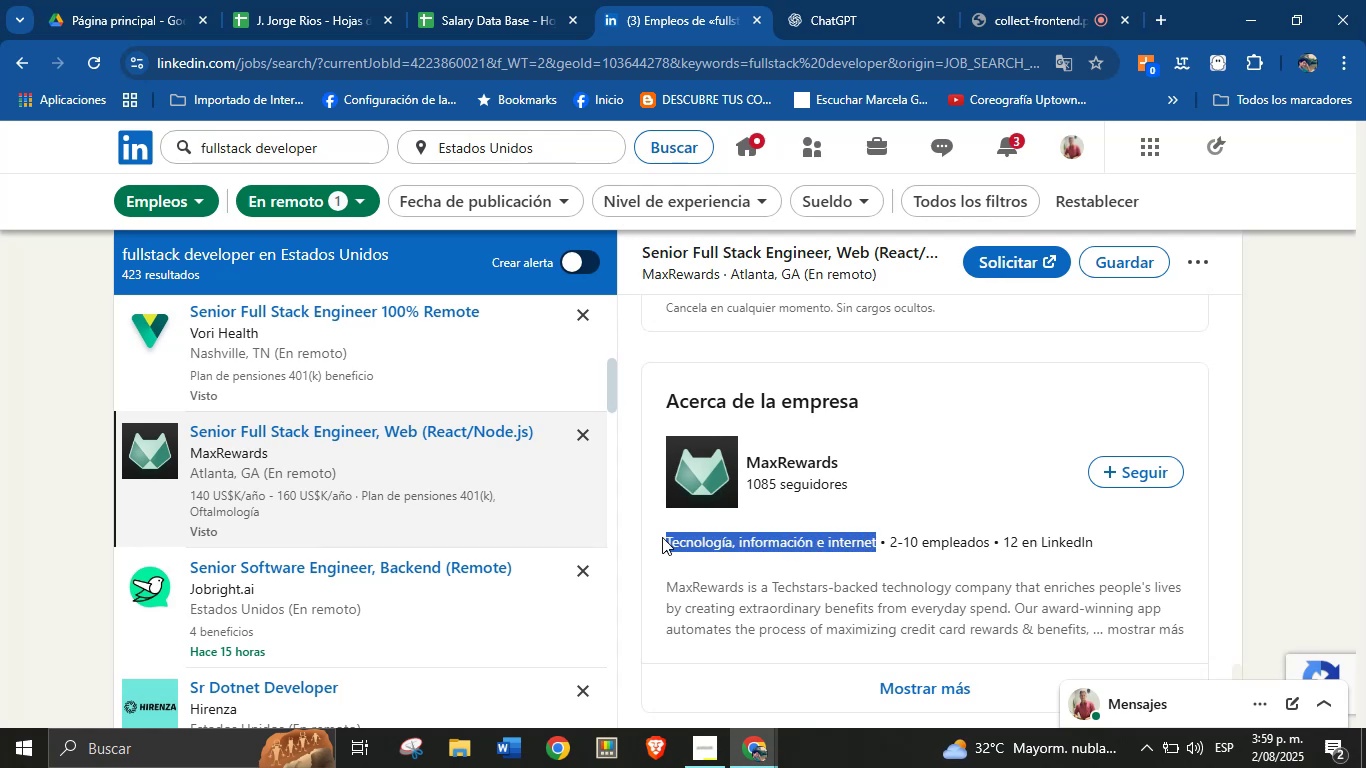 
key(Alt+AltLeft)
 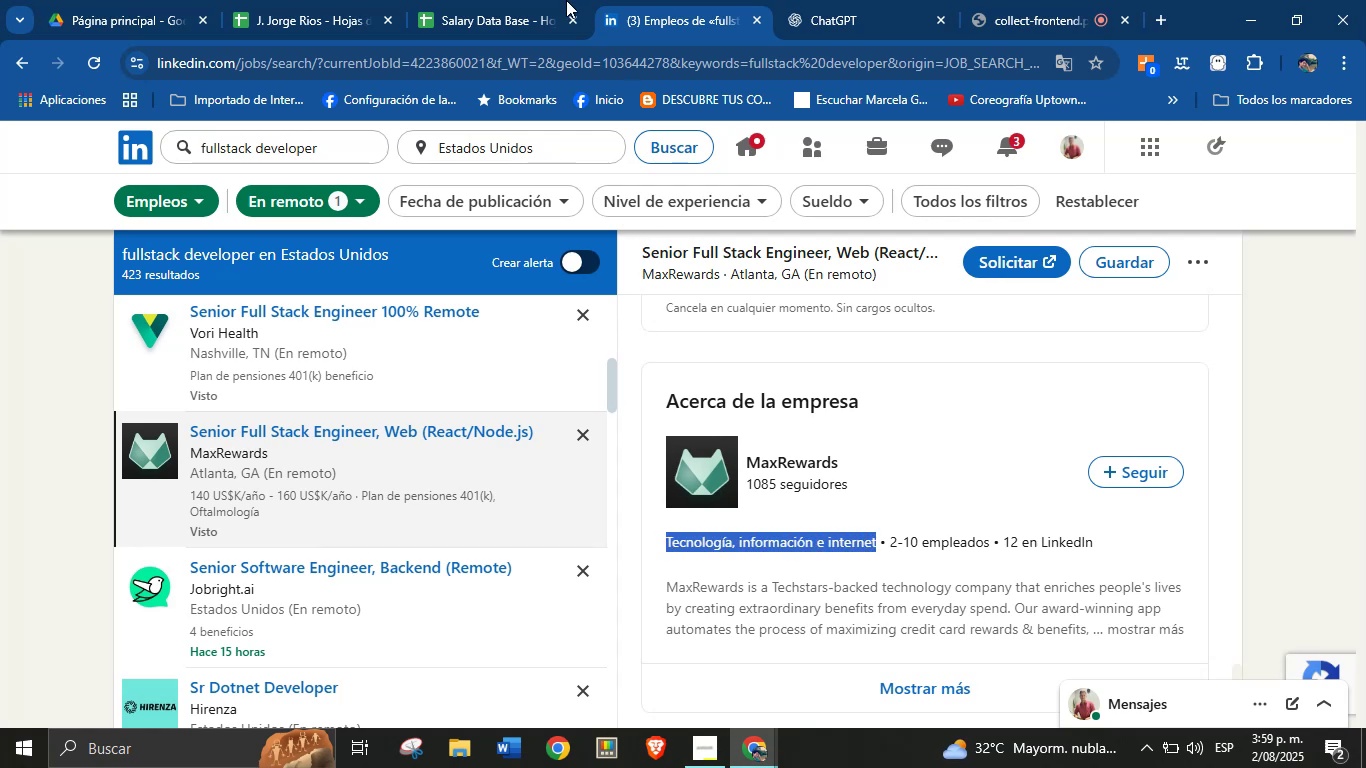 
key(Alt+Control+C)
 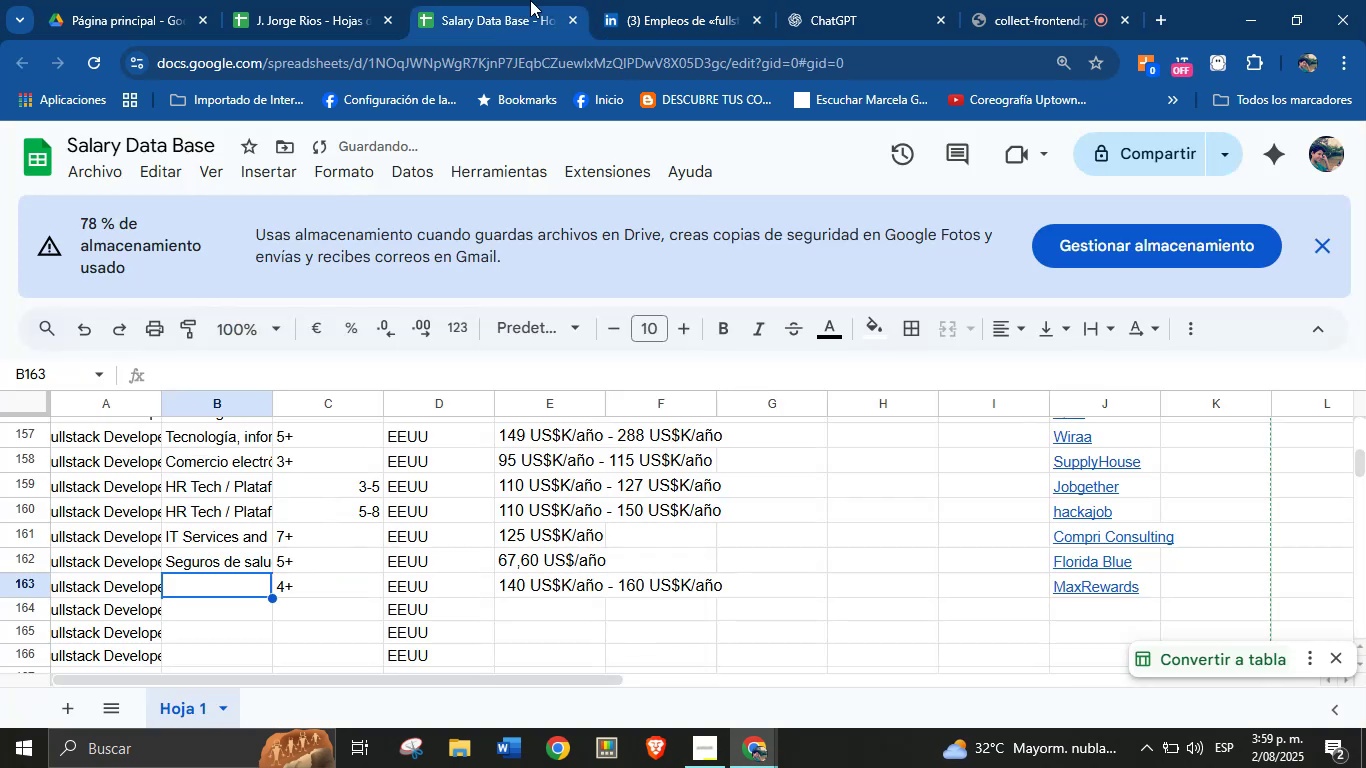 
key(Control+ControlLeft)
 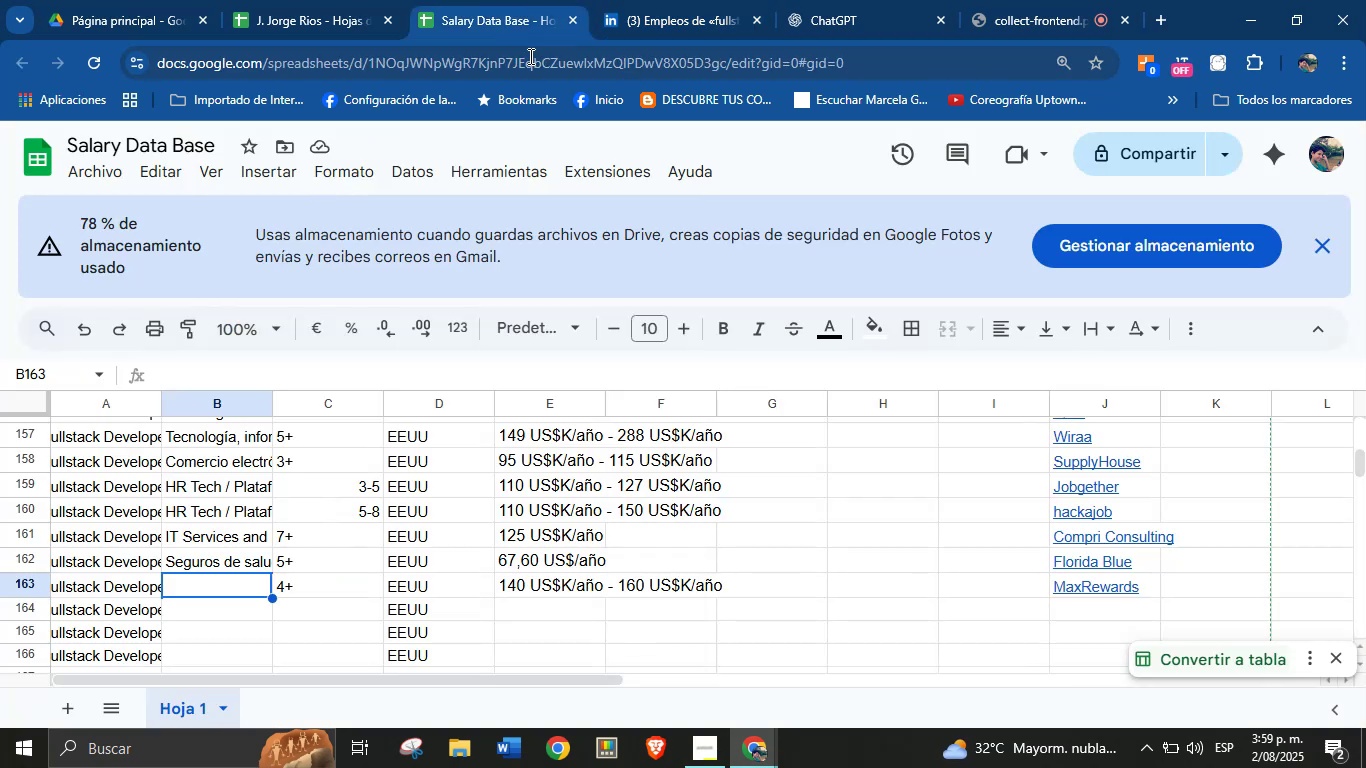 
key(Break)
 